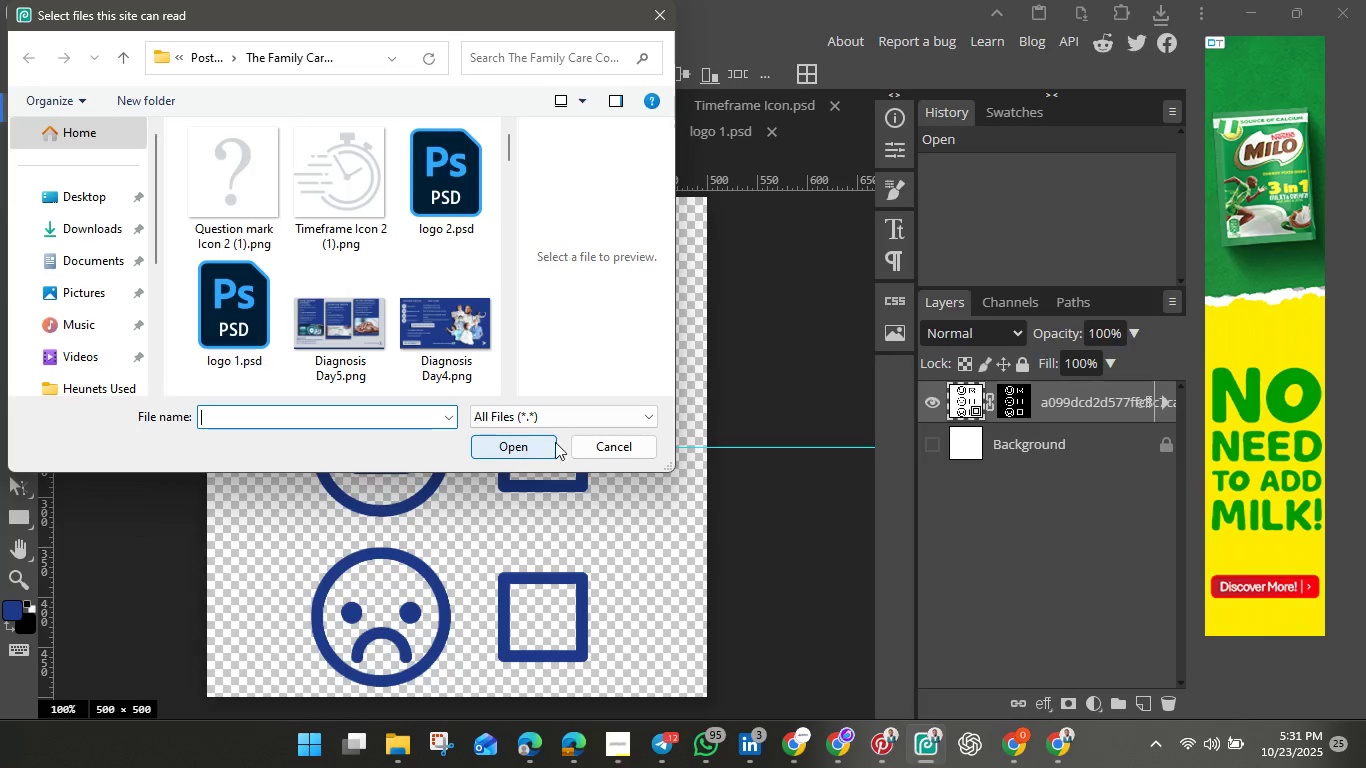 
wait(5.66)
 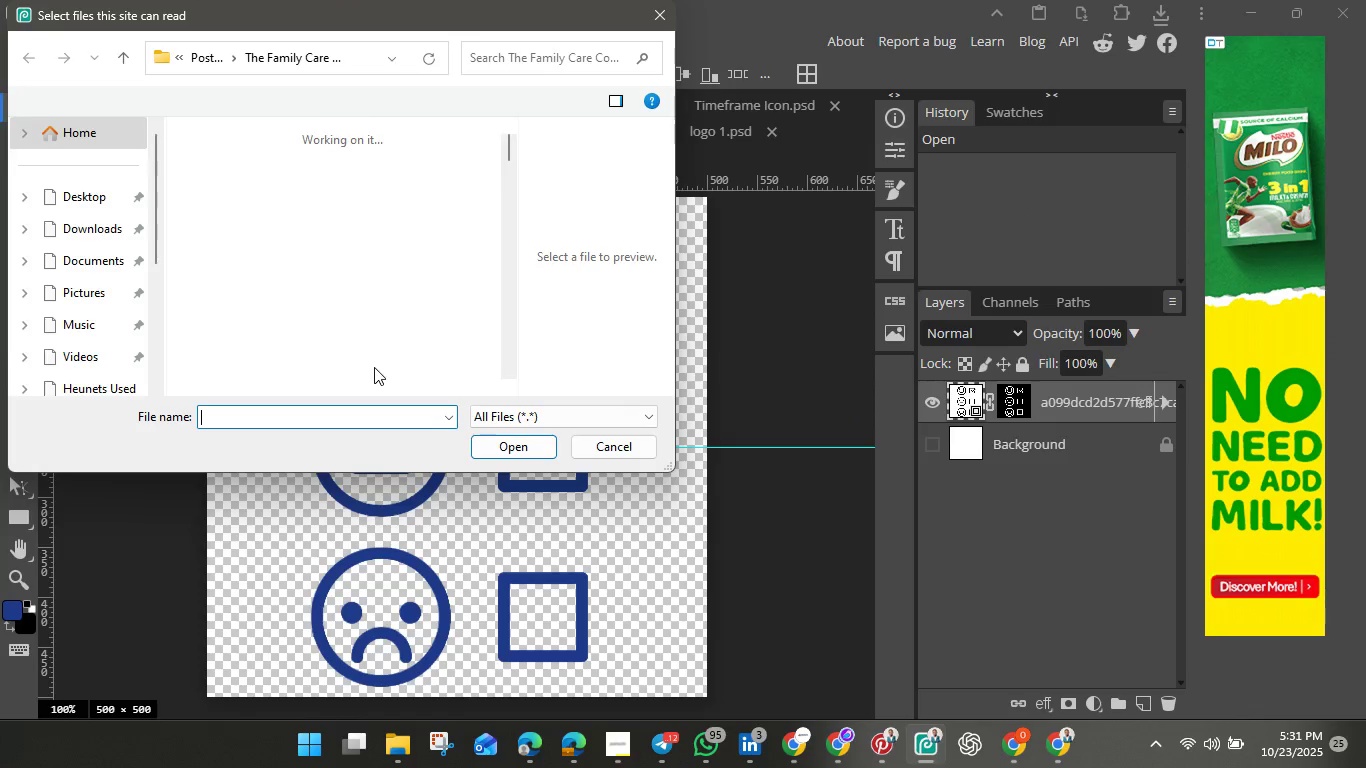 
left_click([611, 448])
 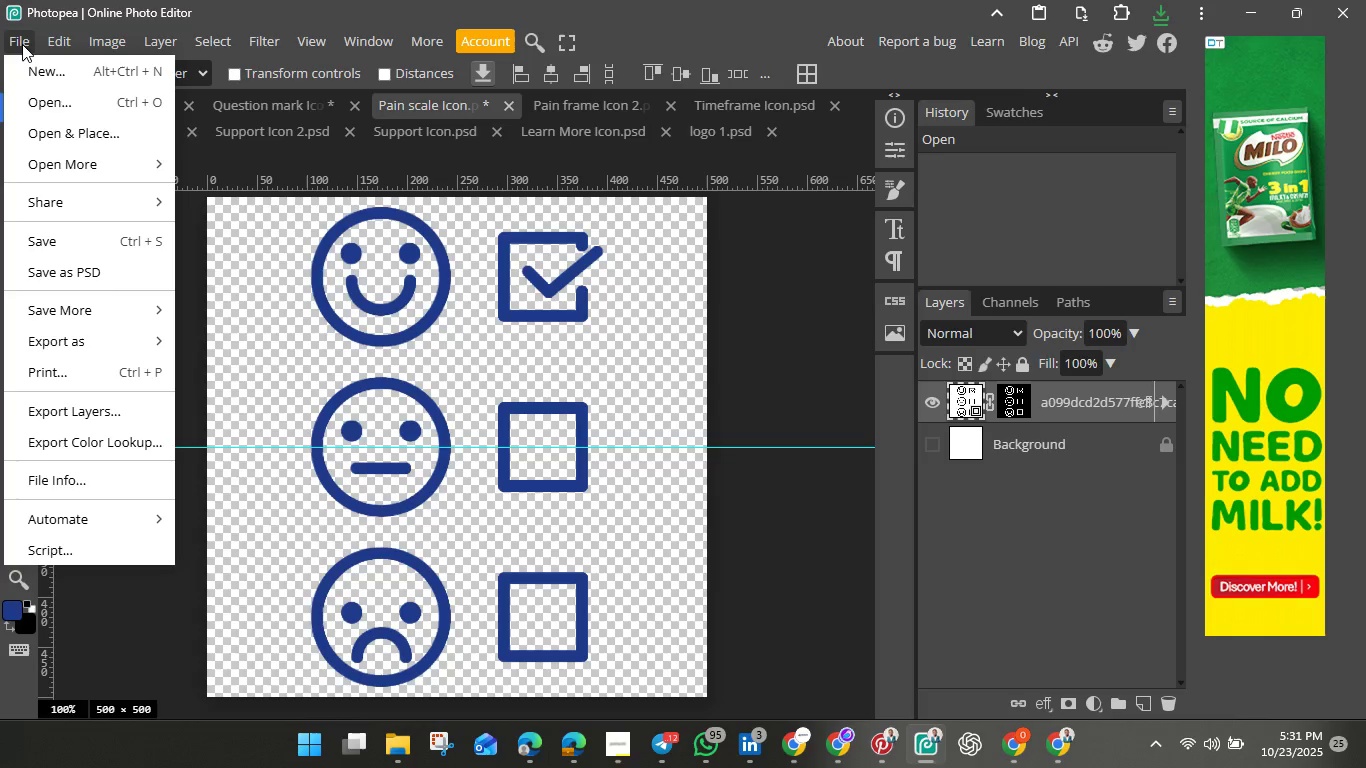 
left_click([22, 44])
 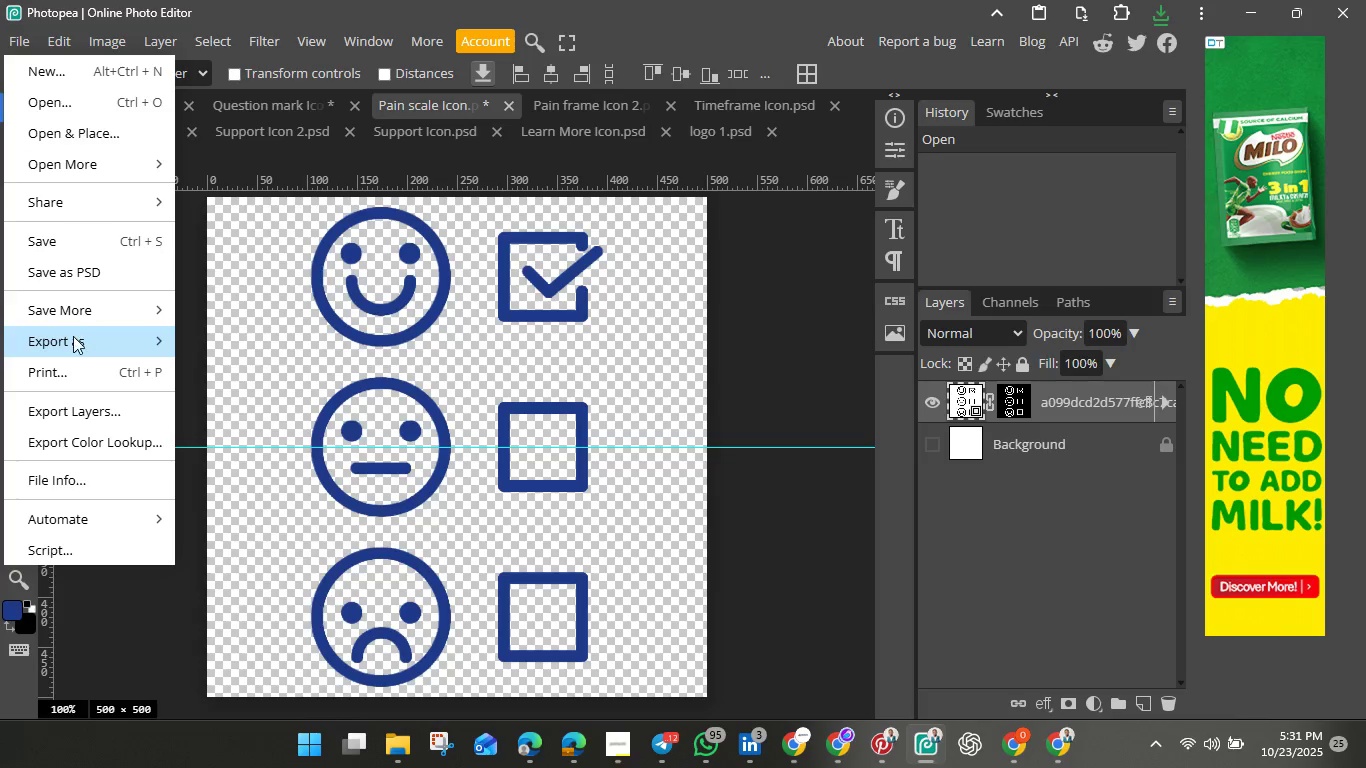 
left_click([73, 337])
 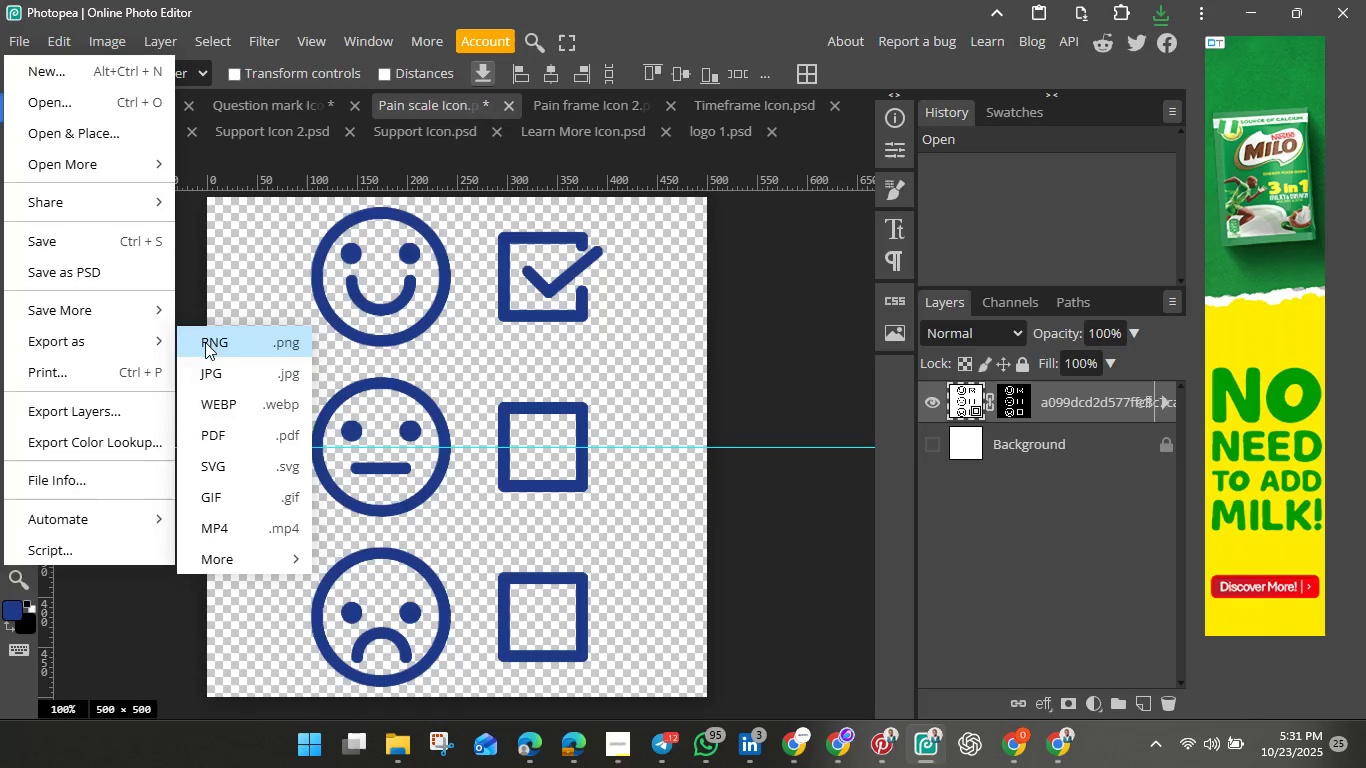 
left_click([205, 342])
 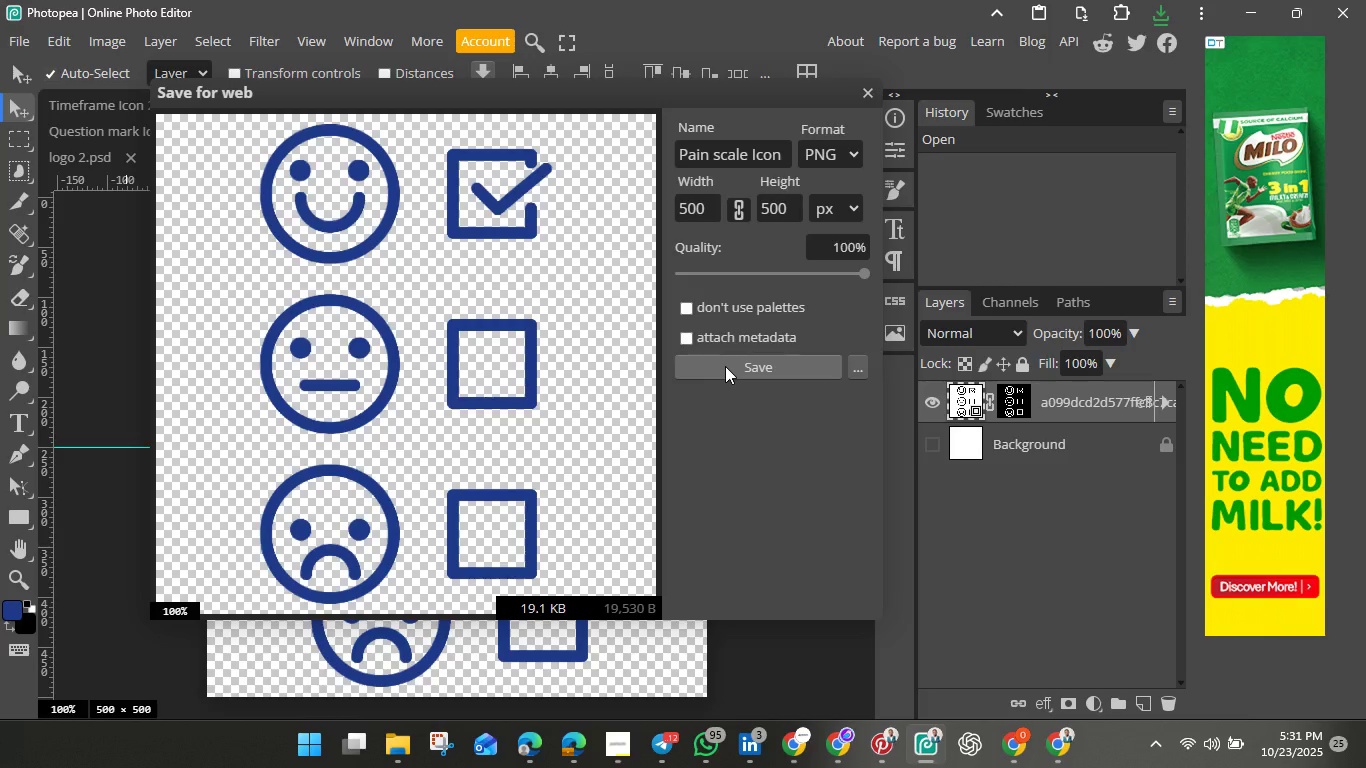 
left_click([725, 366])
 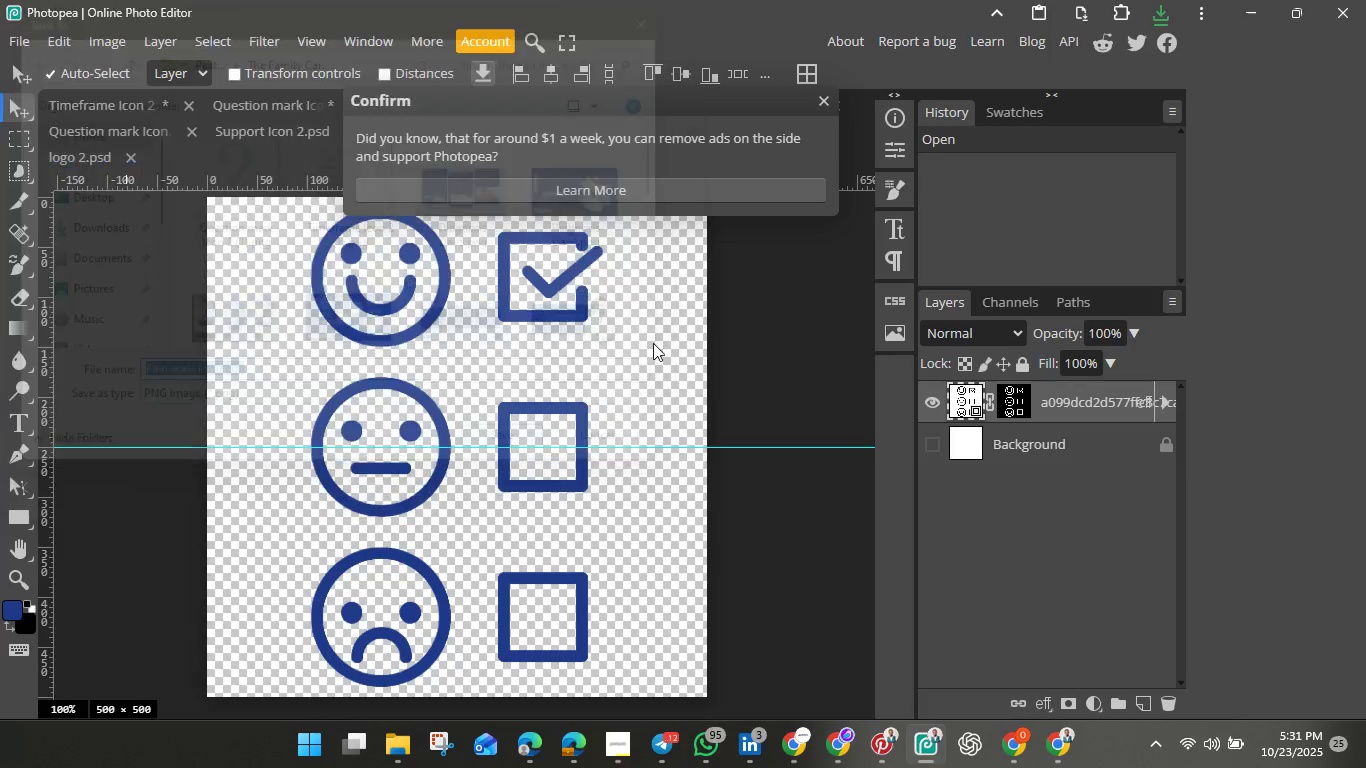 
wait(5.26)
 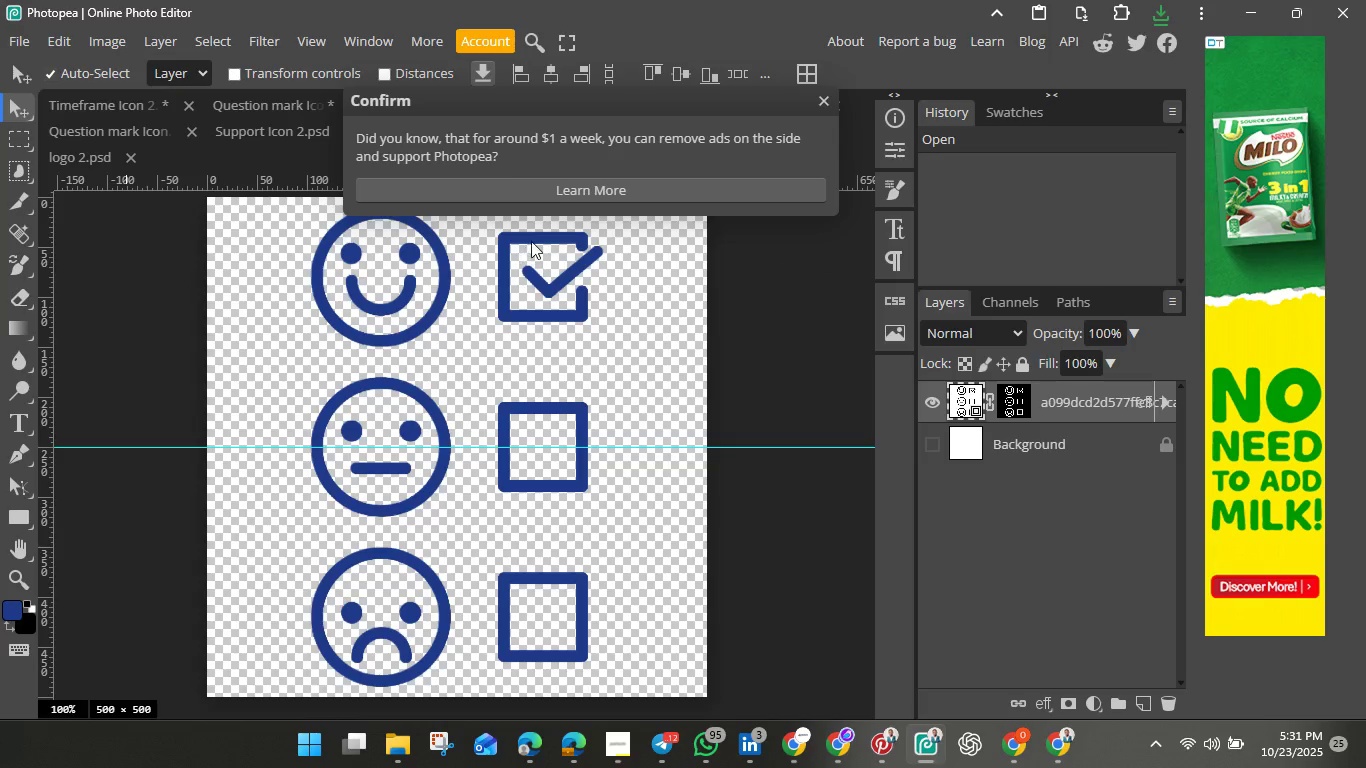 
left_click([820, 103])
 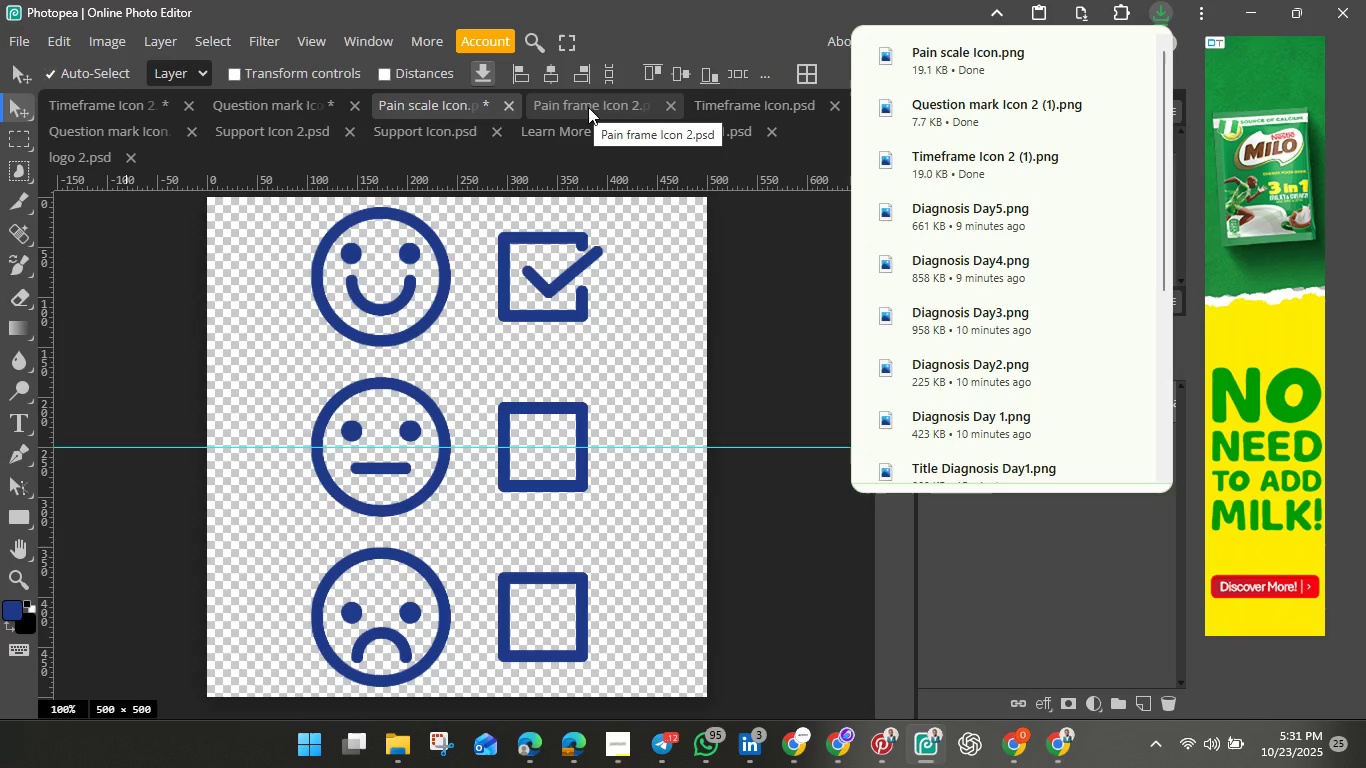 
left_click([589, 108])
 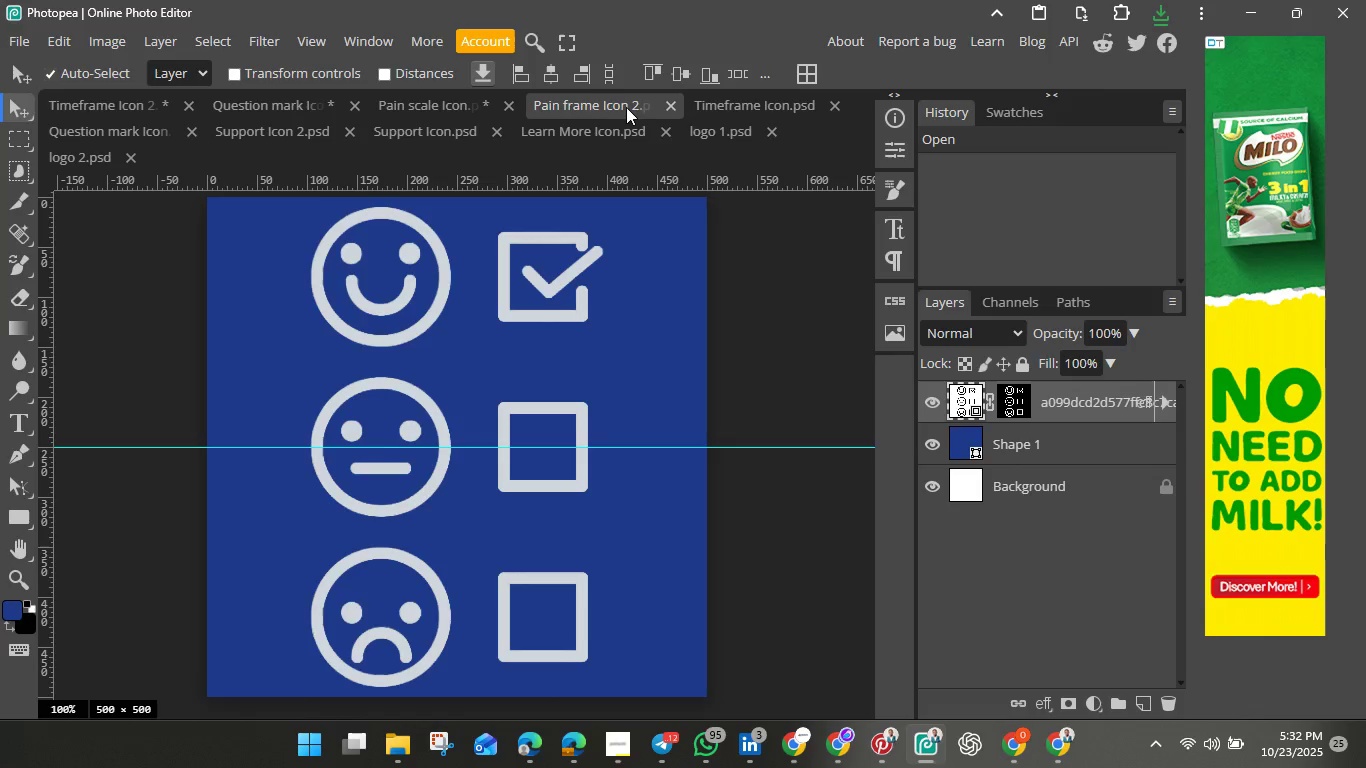 
wait(6.89)
 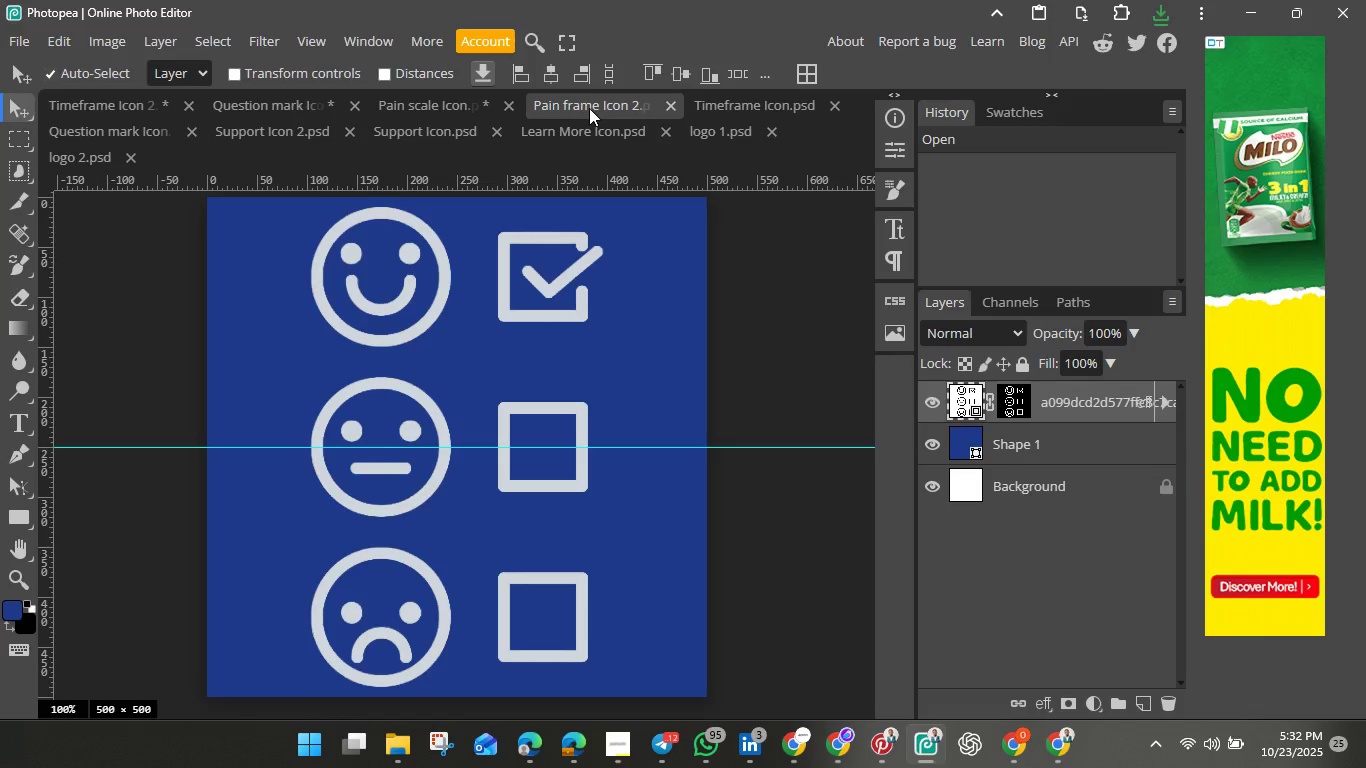 
left_click([710, 108])
 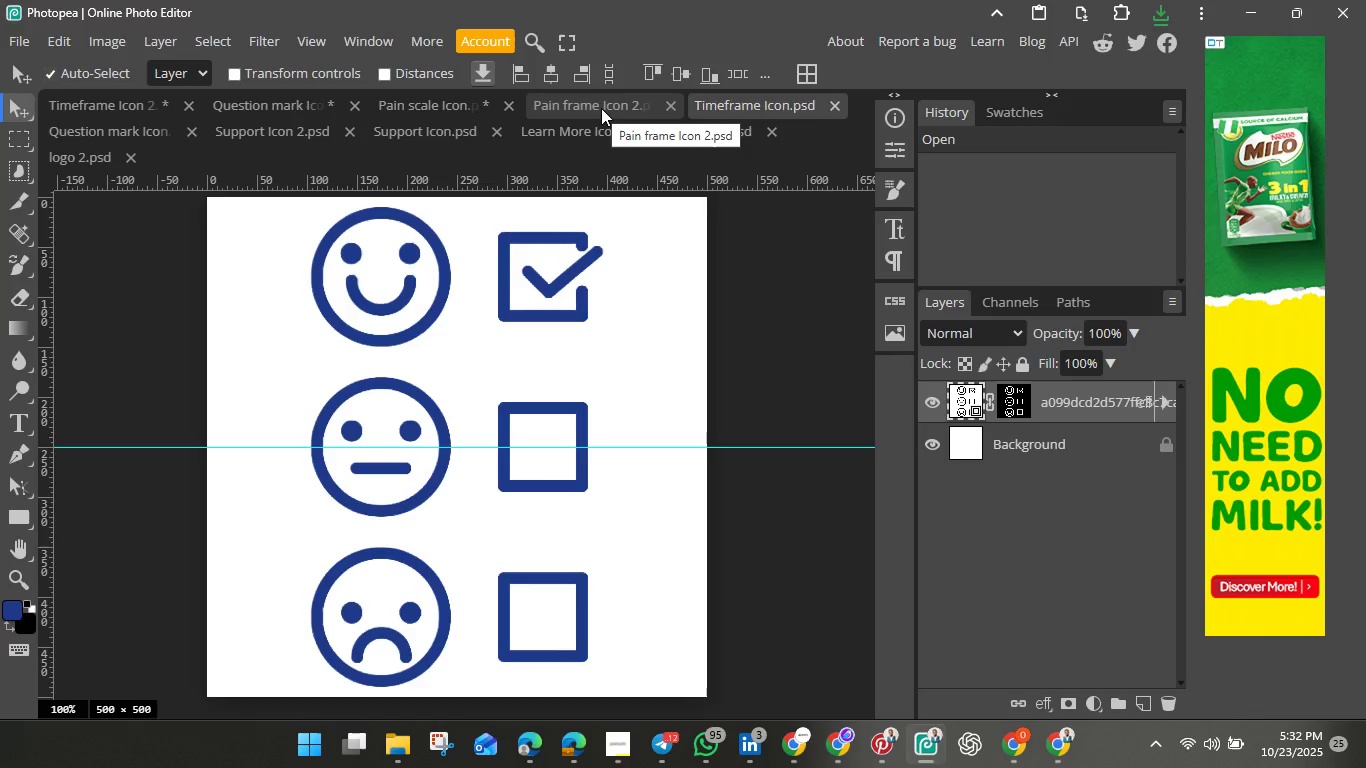 
wait(8.28)
 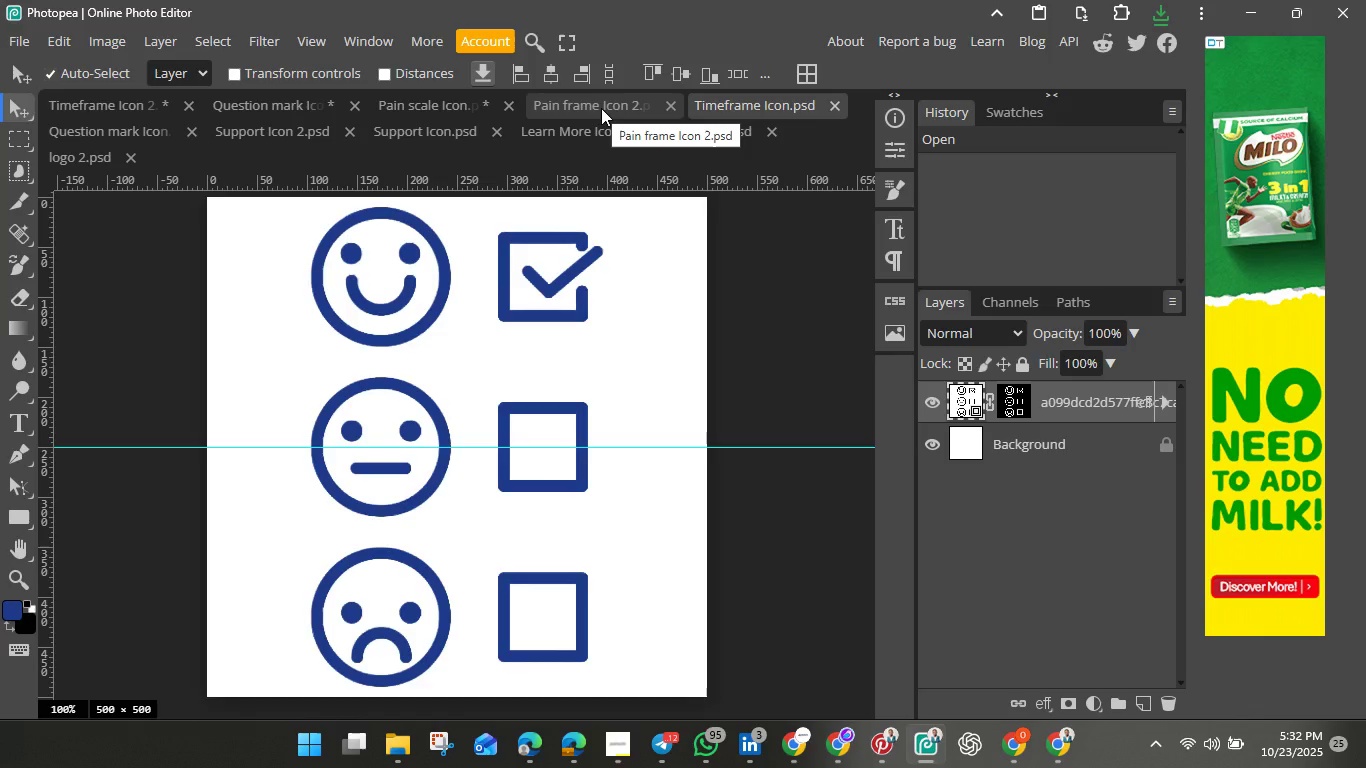 
mouse_move([101, 118])
 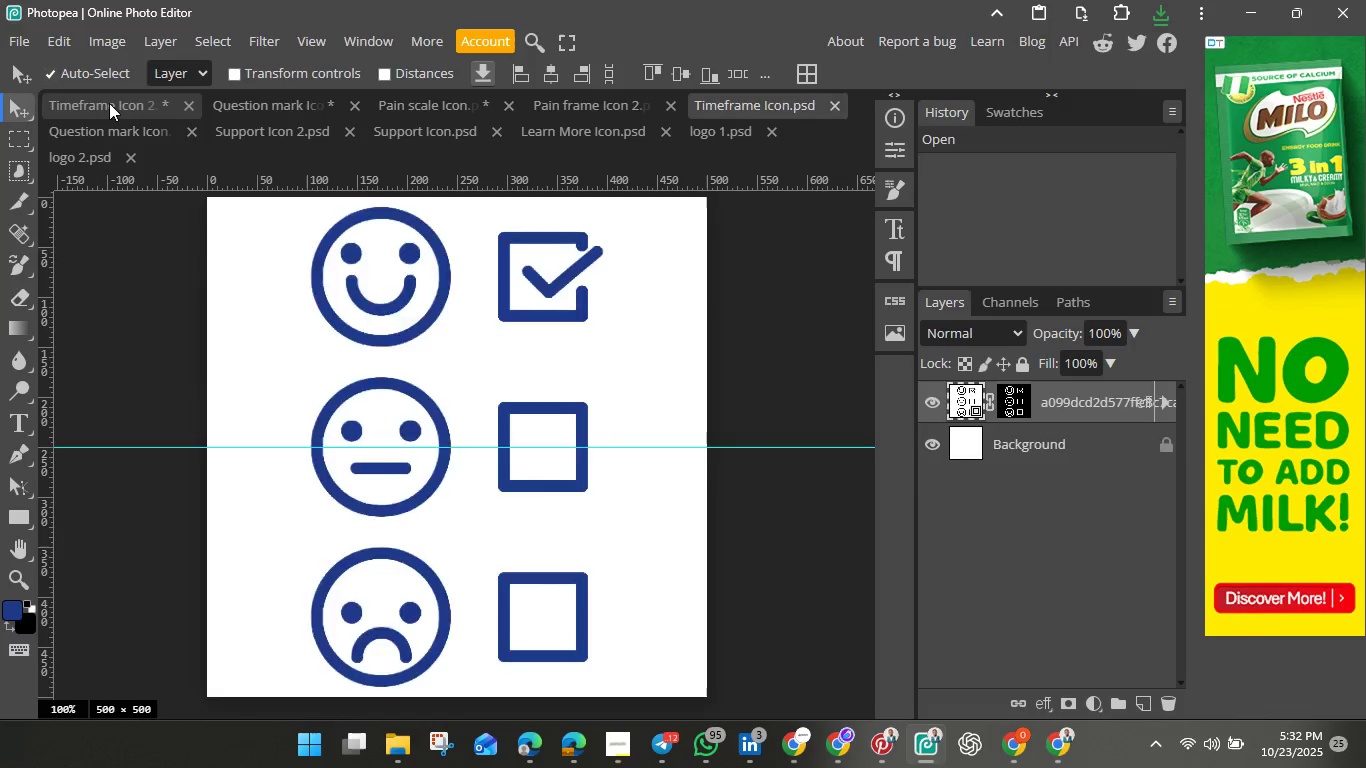 
left_click([109, 103])
 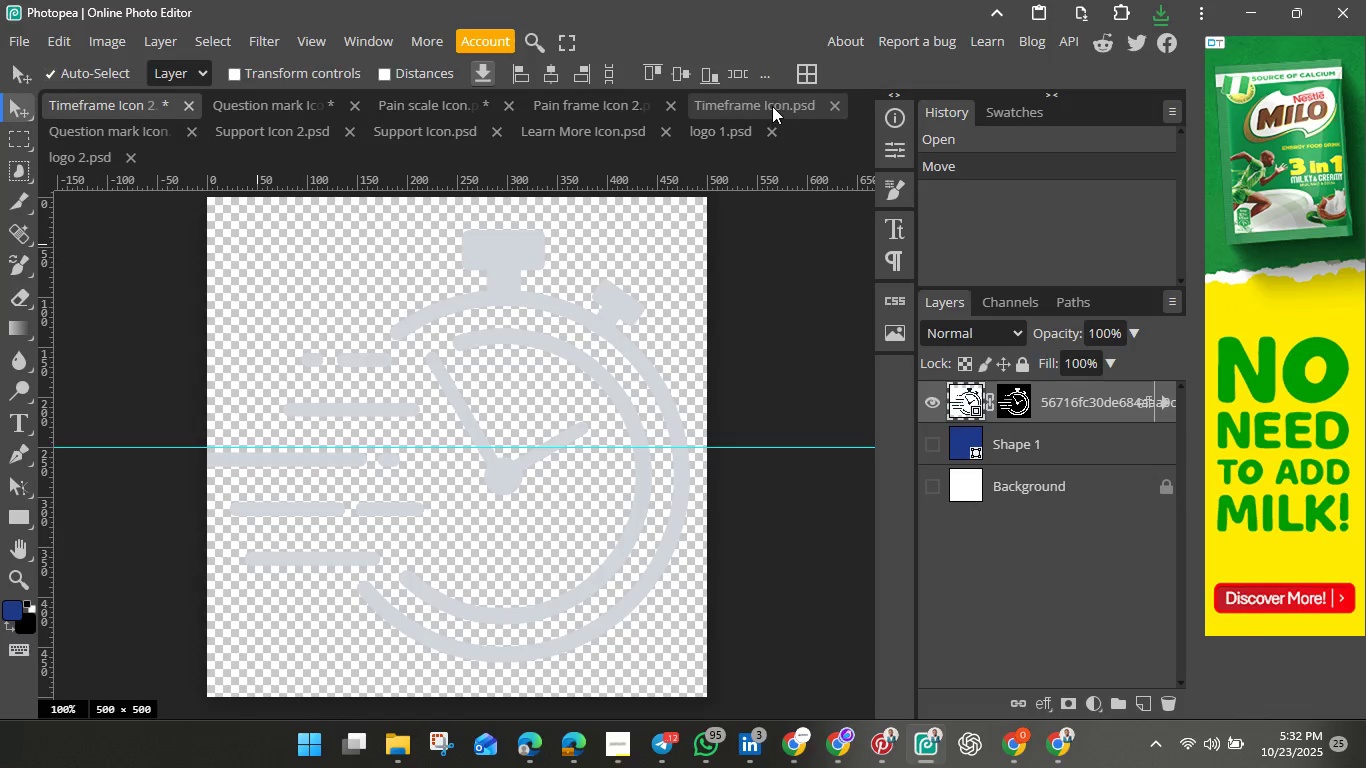 
left_click([772, 106])
 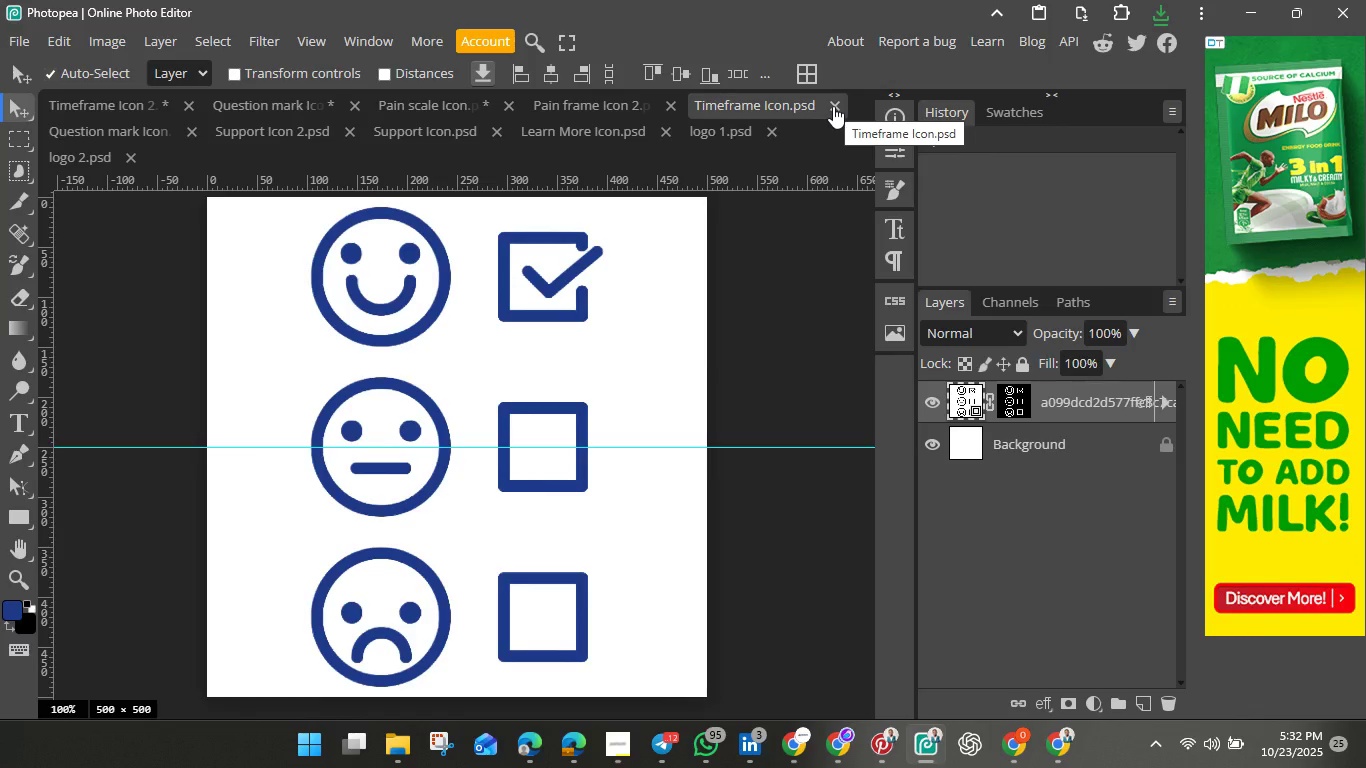 
left_click([833, 106])
 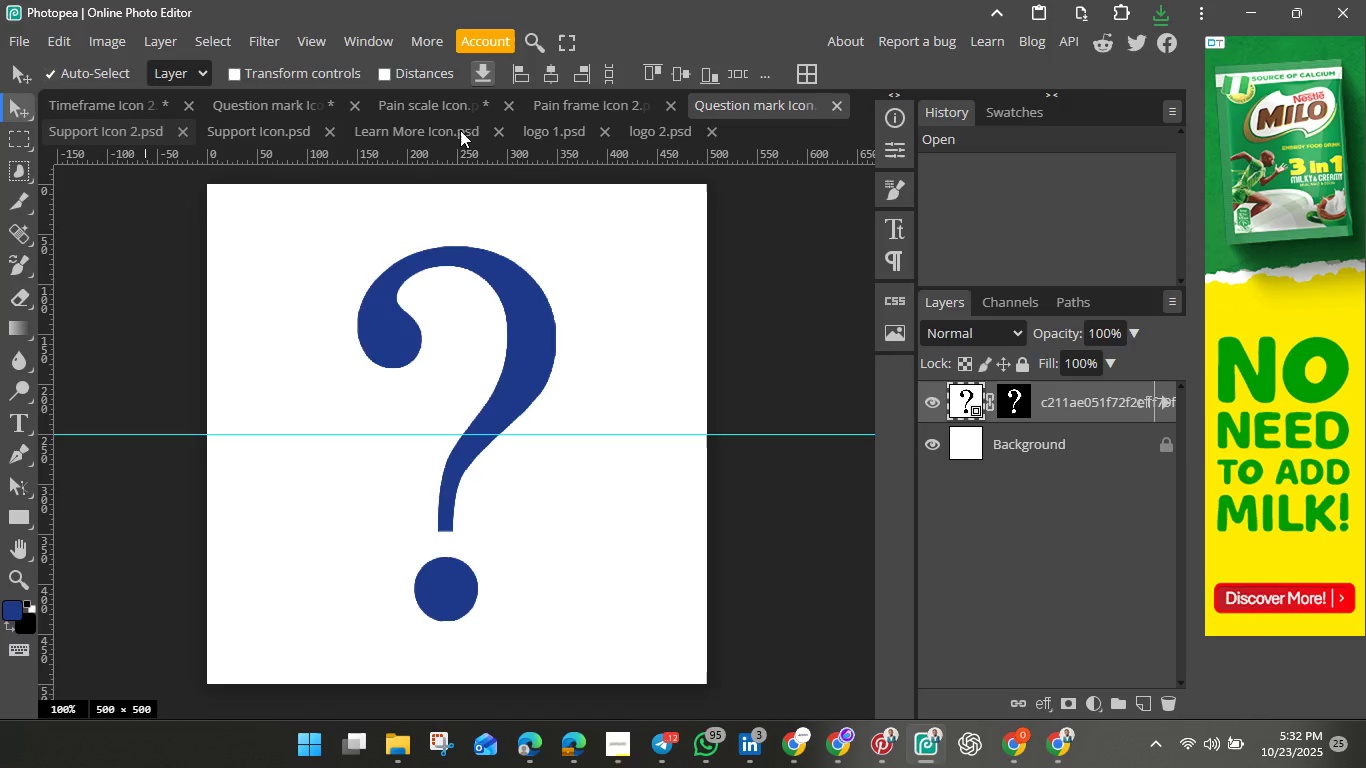 
mouse_move([693, 106])
 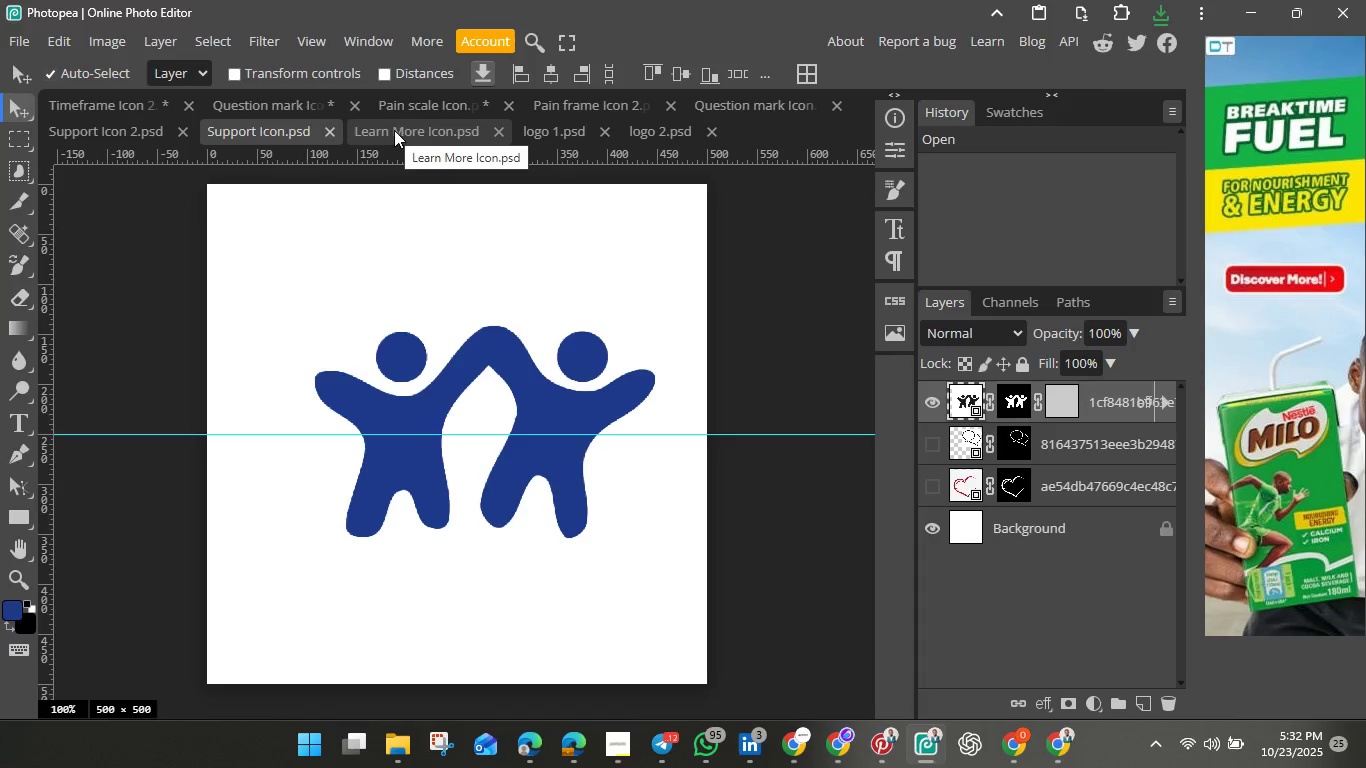 
left_click([398, 130])
 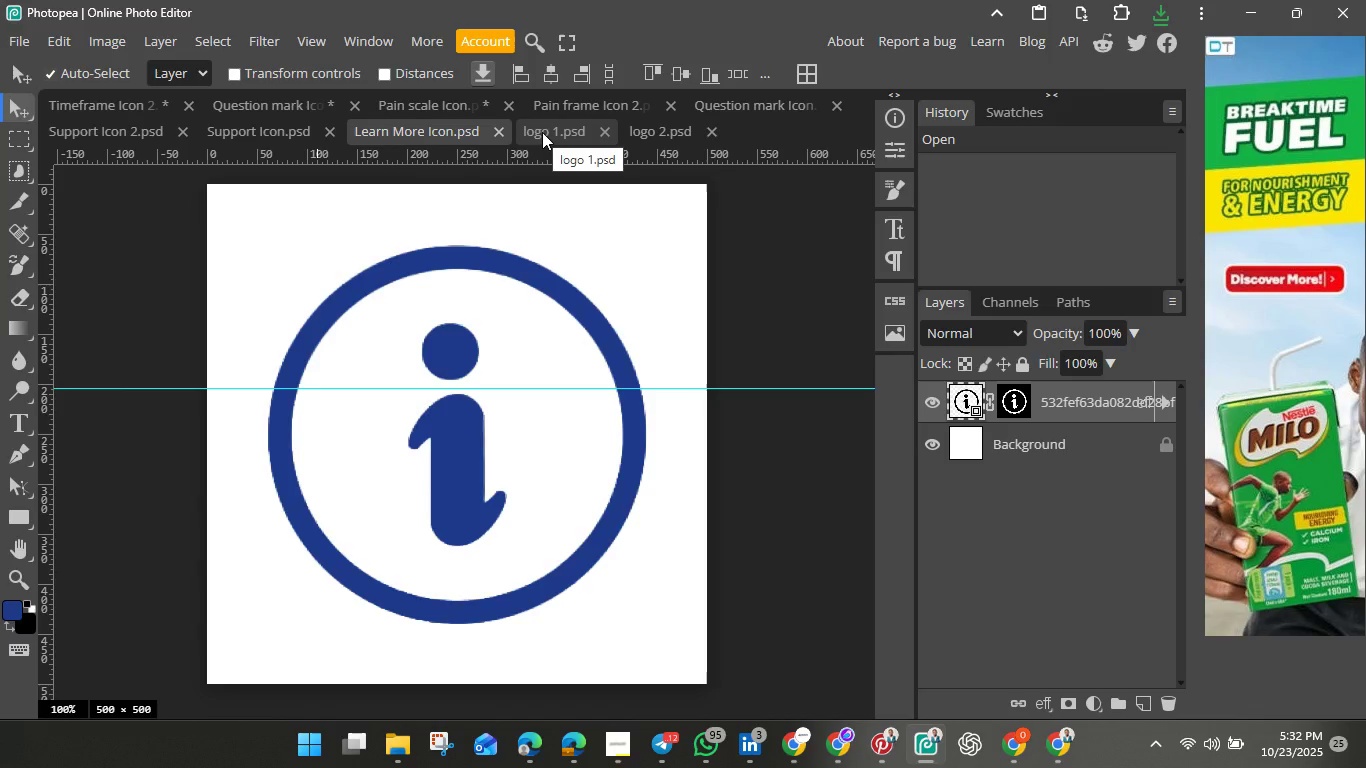 
left_click([542, 132])
 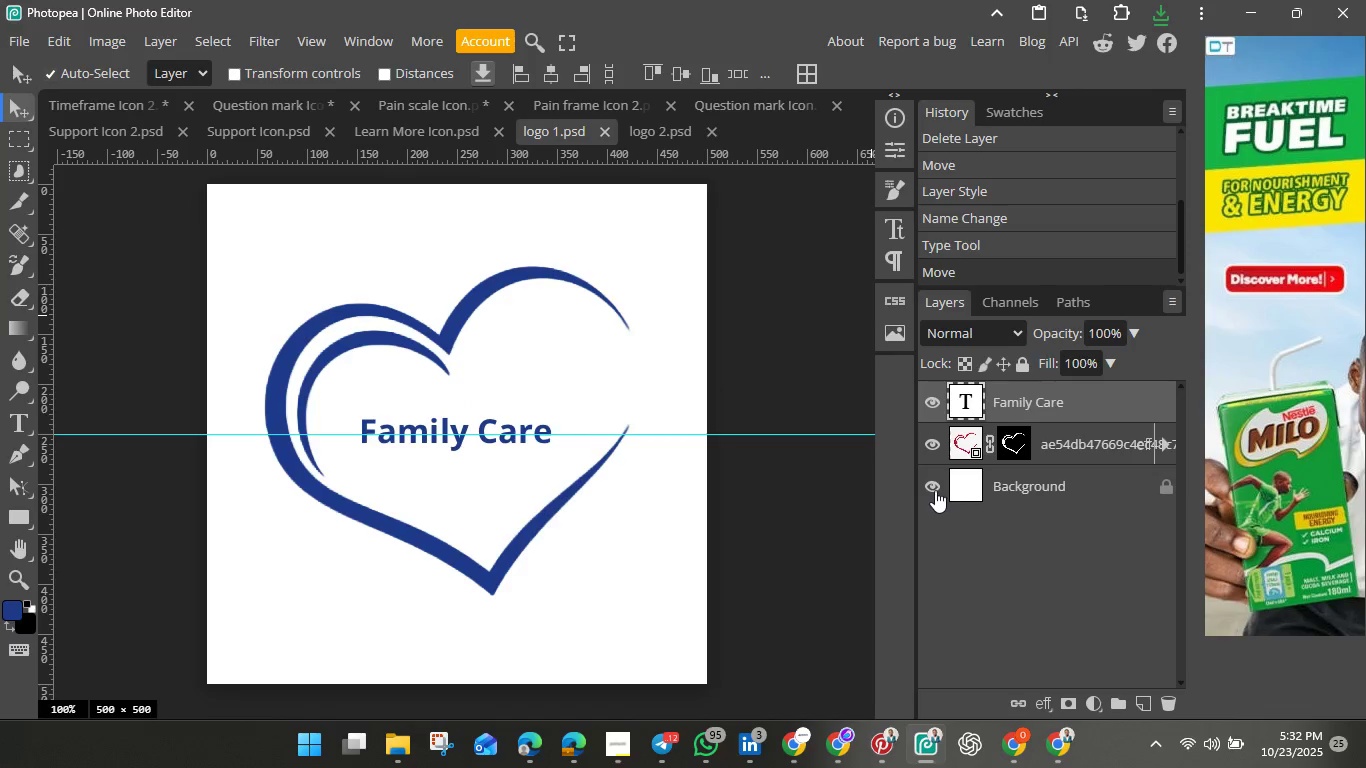 
left_click([933, 487])
 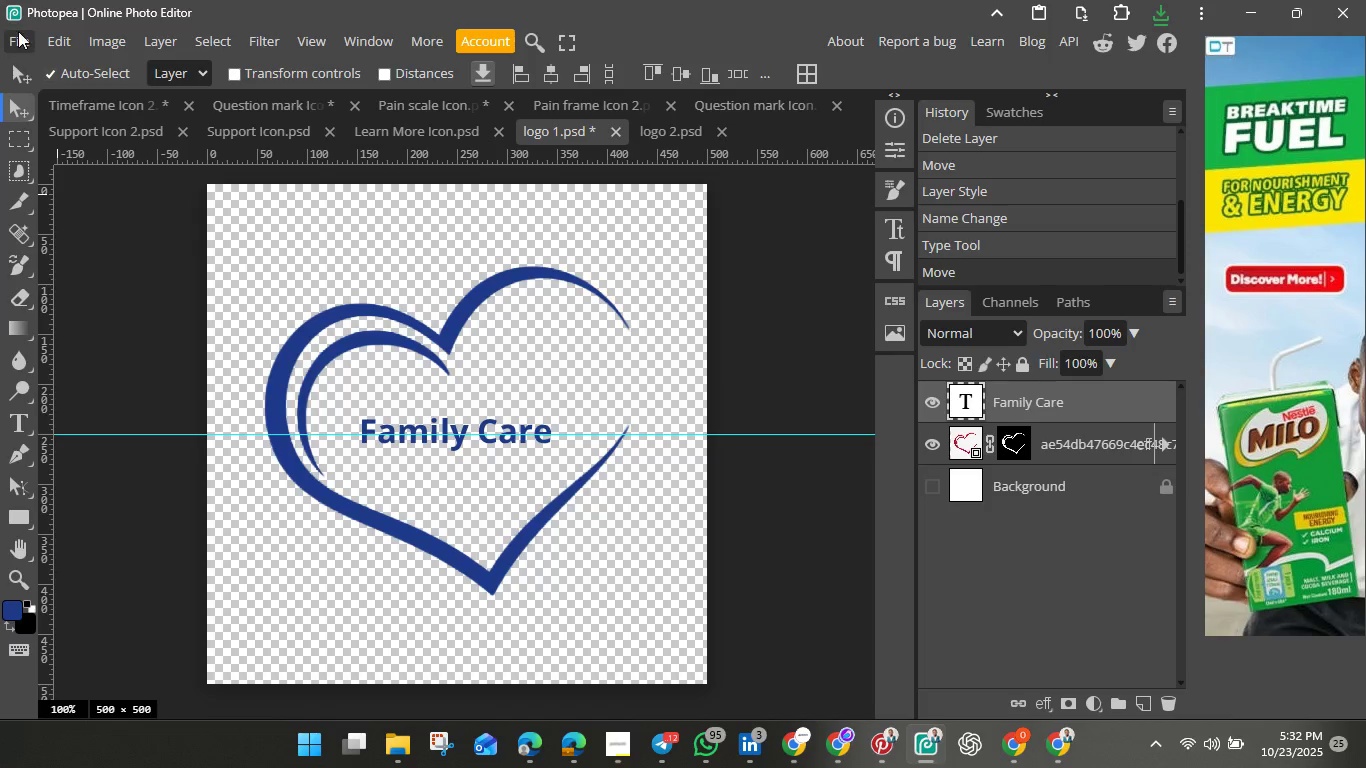 
left_click([18, 31])
 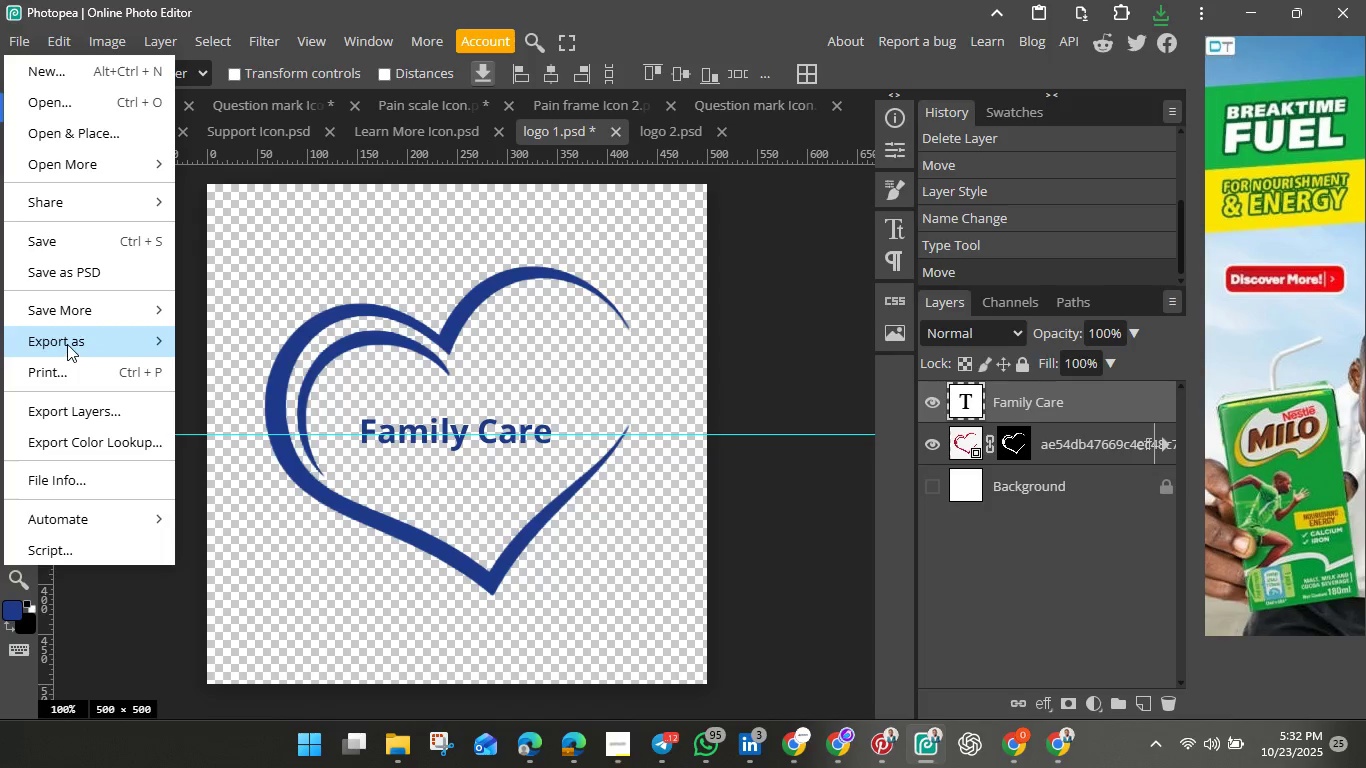 
left_click([67, 344])
 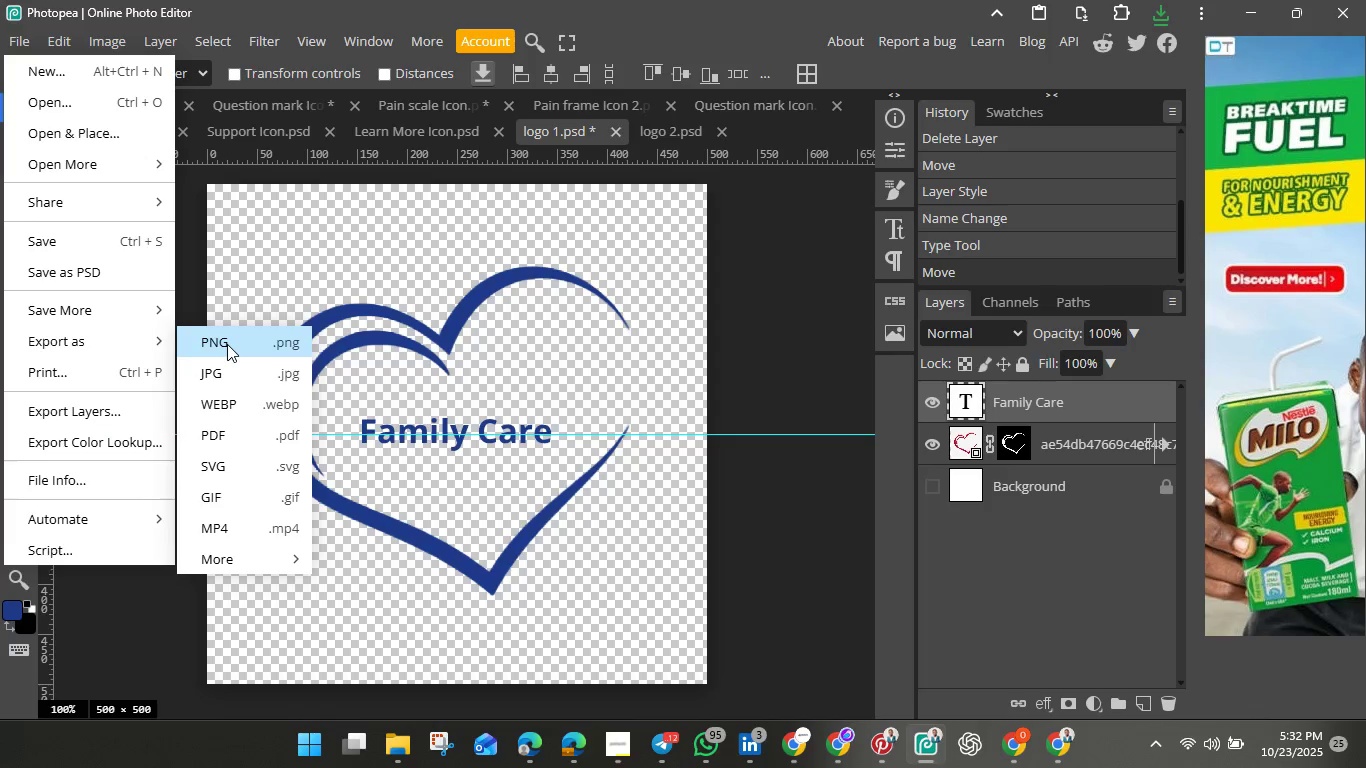 
left_click([227, 344])
 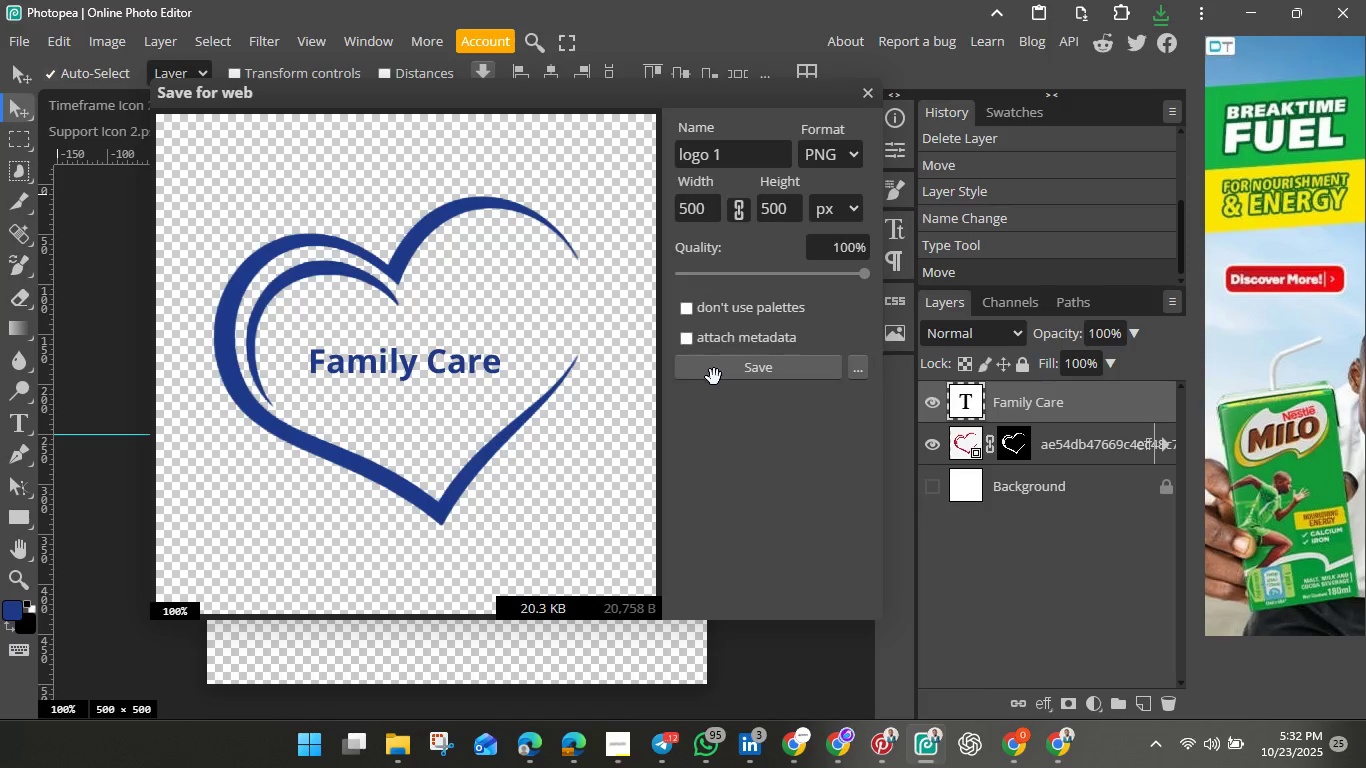 
left_click([714, 377])
 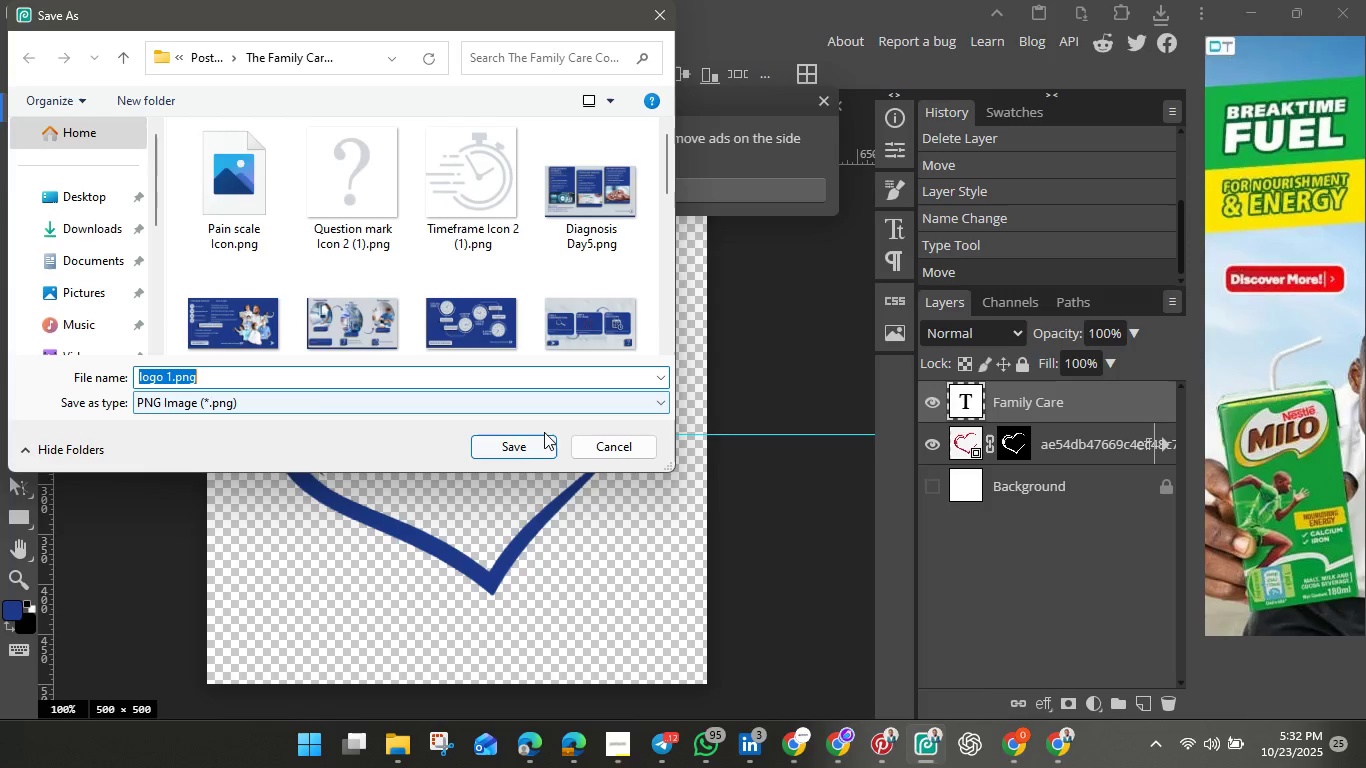 
left_click([529, 444])
 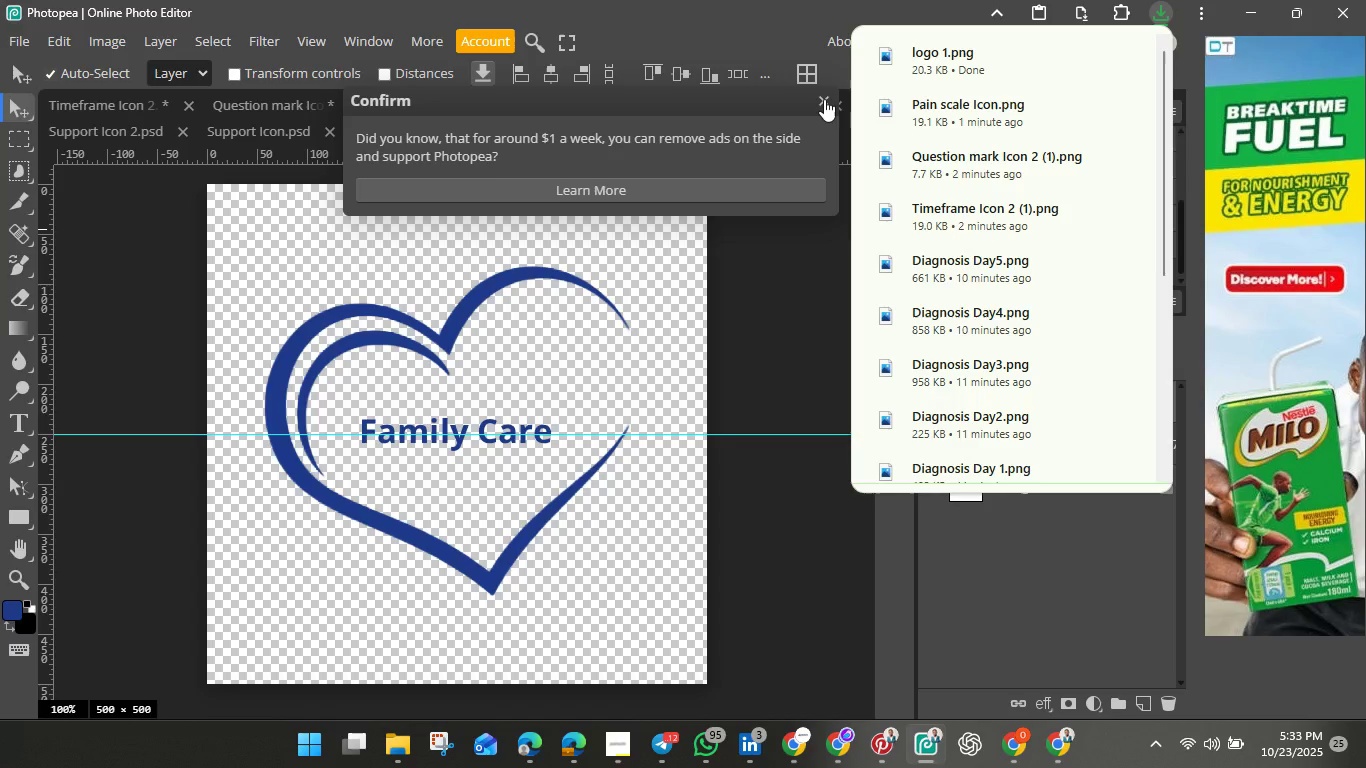 
wait(7.52)
 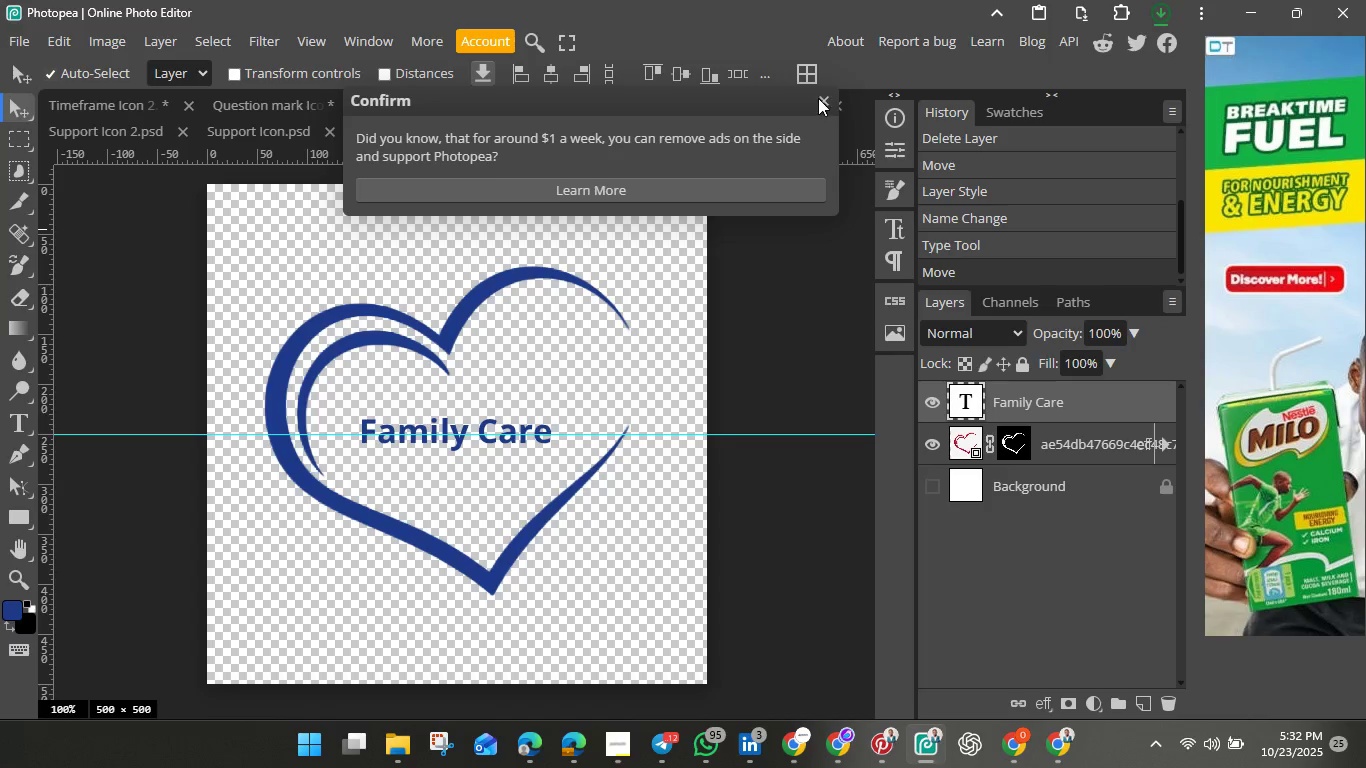 
left_click([824, 99])
 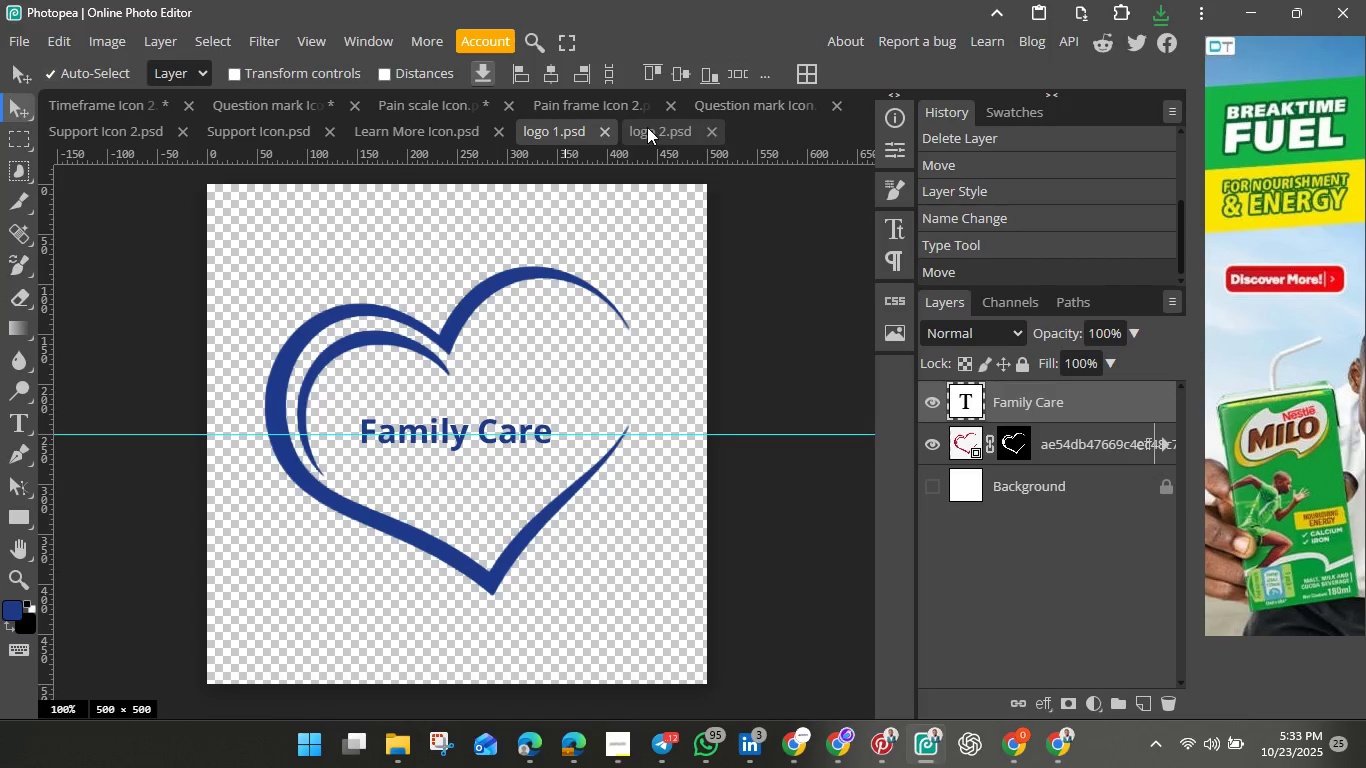 
left_click([647, 127])
 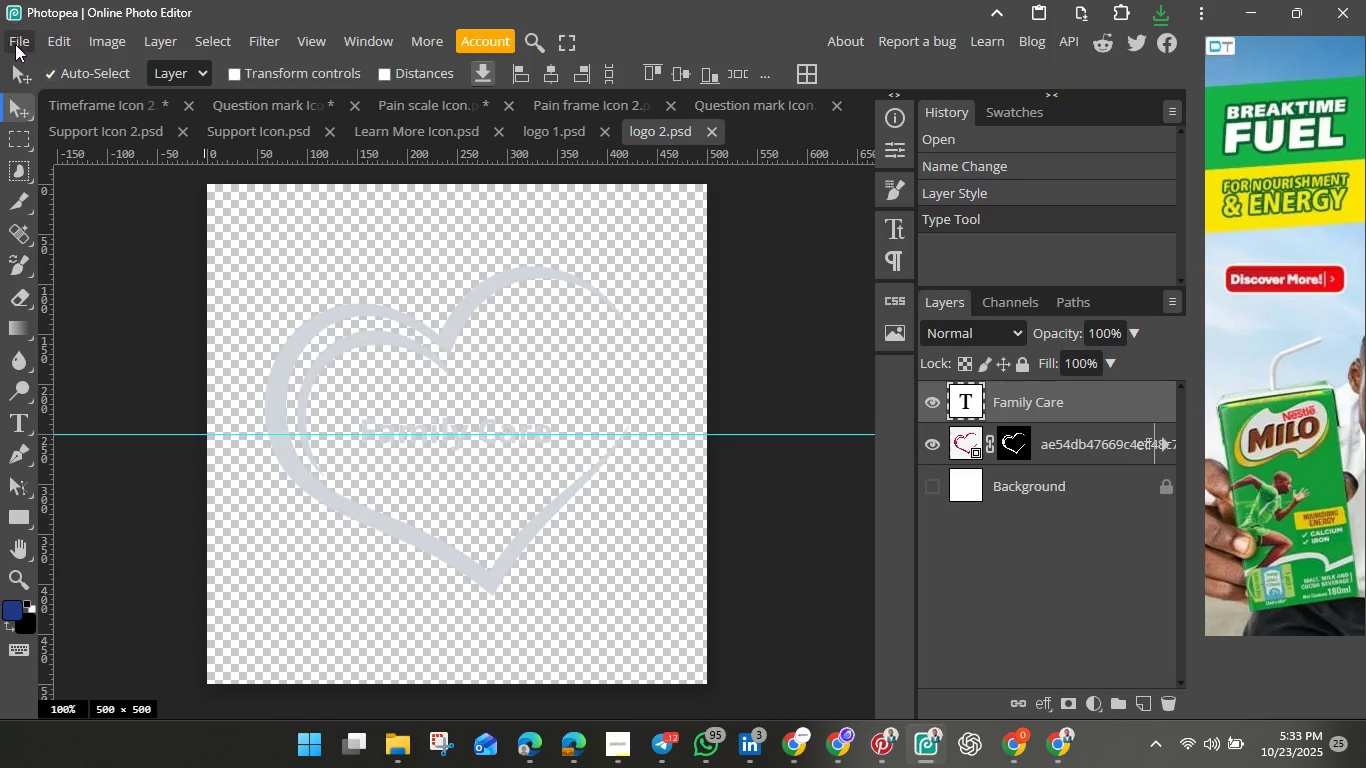 
left_click([15, 44])
 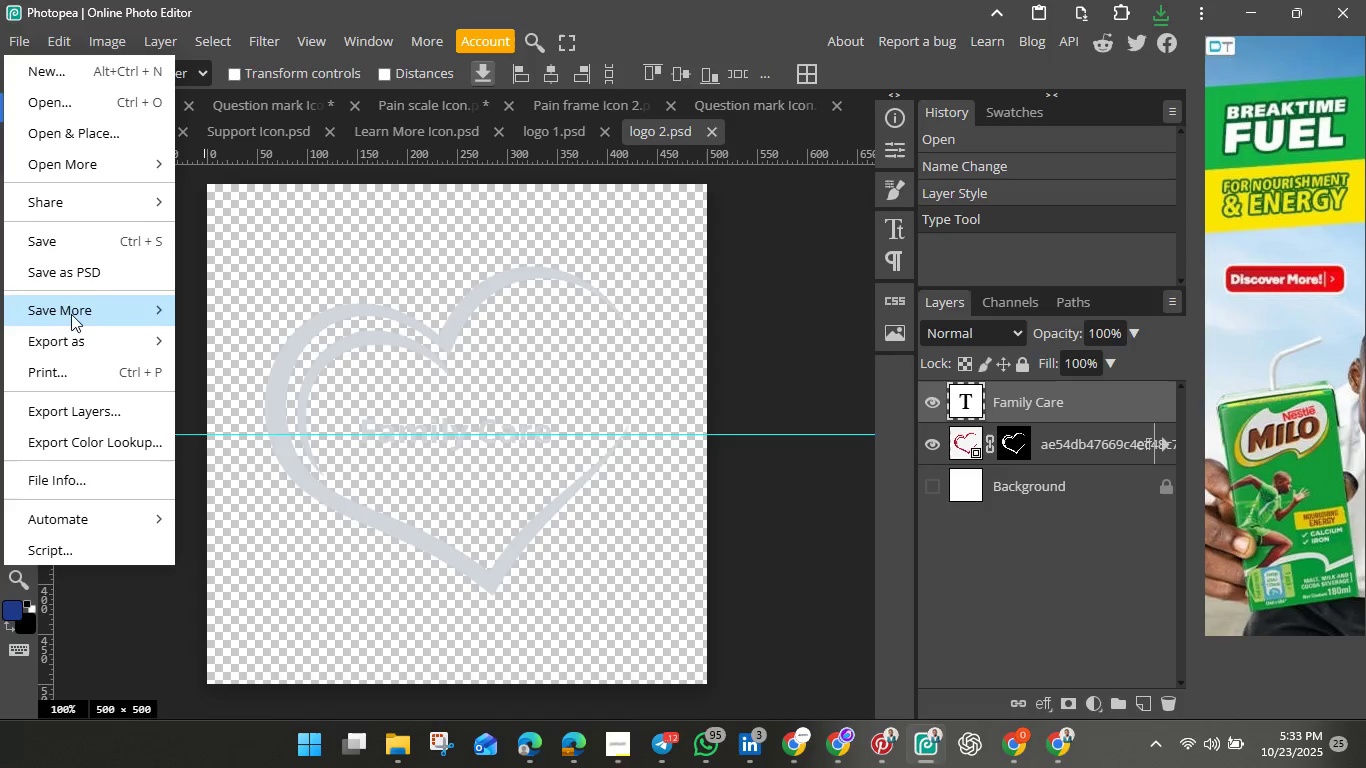 
mouse_move([62, 275])
 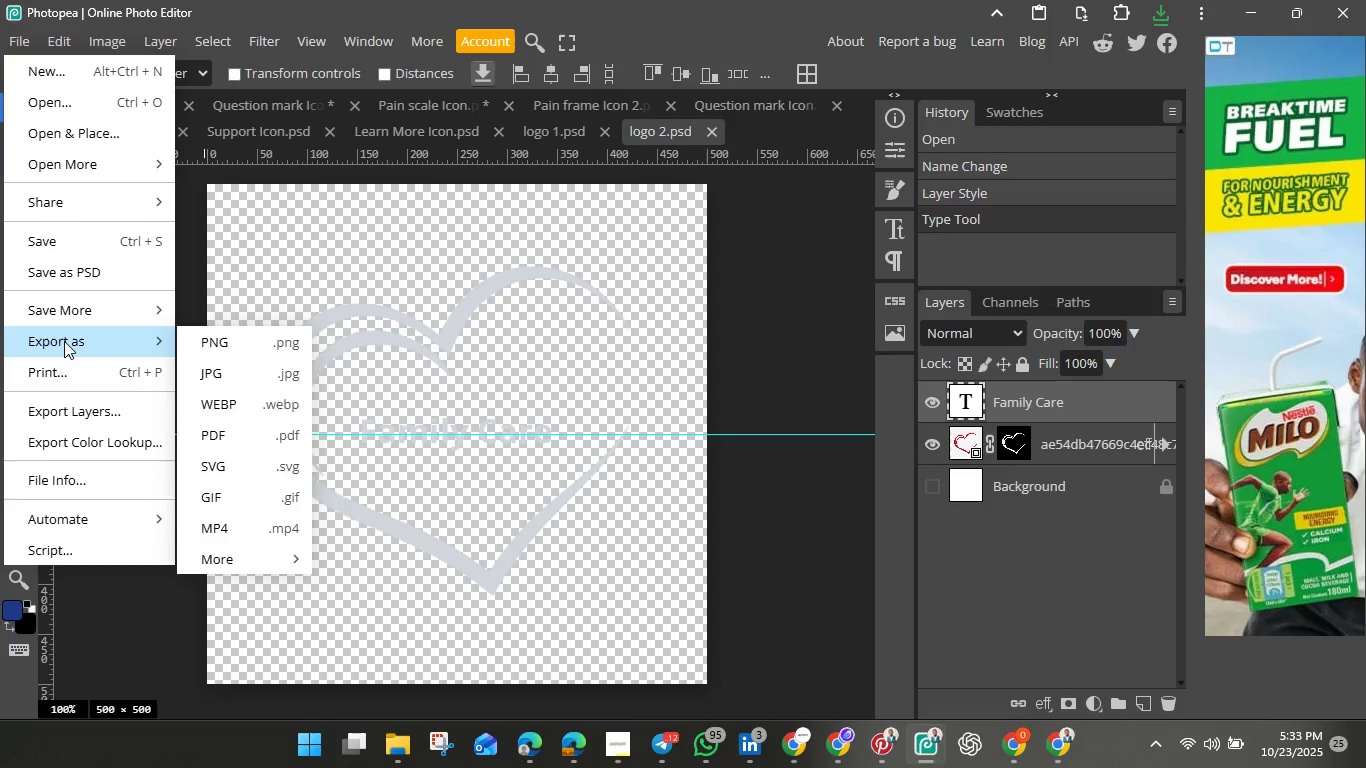 
left_click([64, 341])
 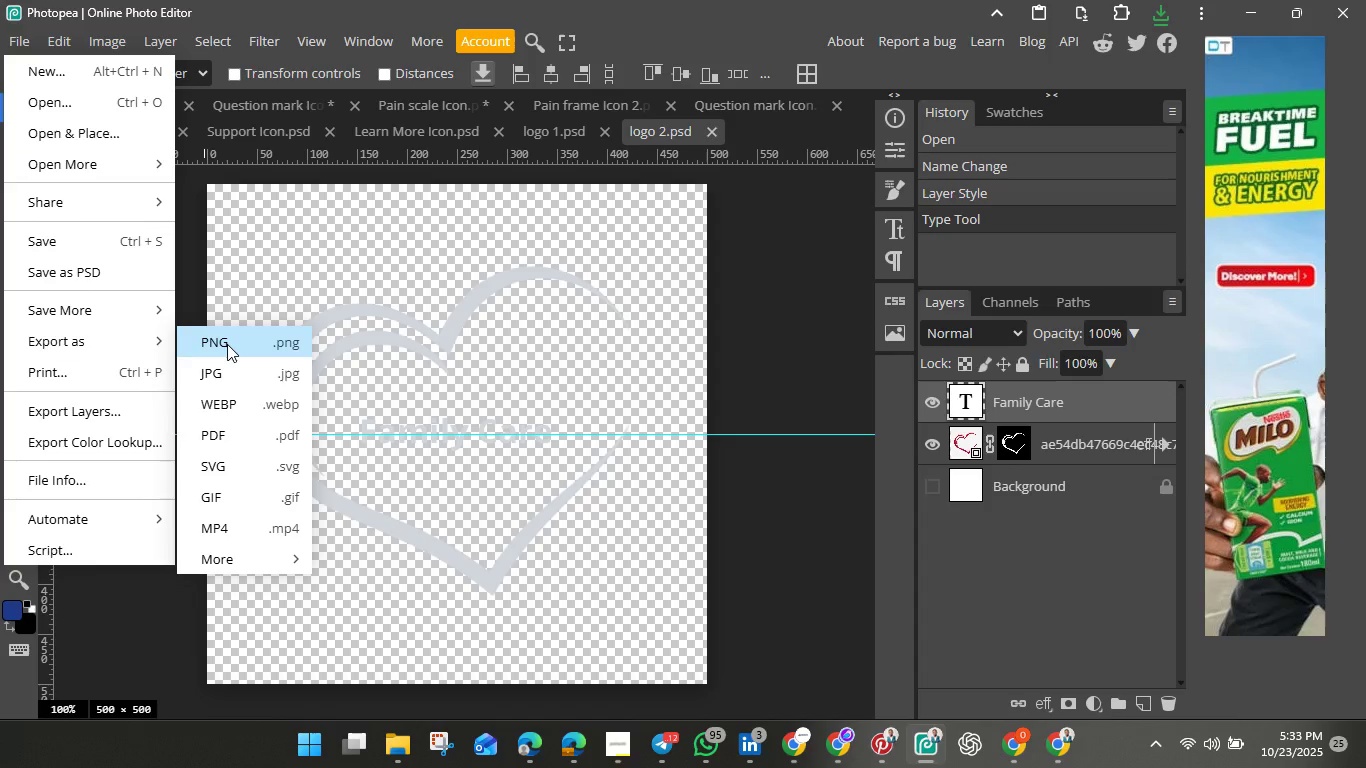 
left_click([227, 344])
 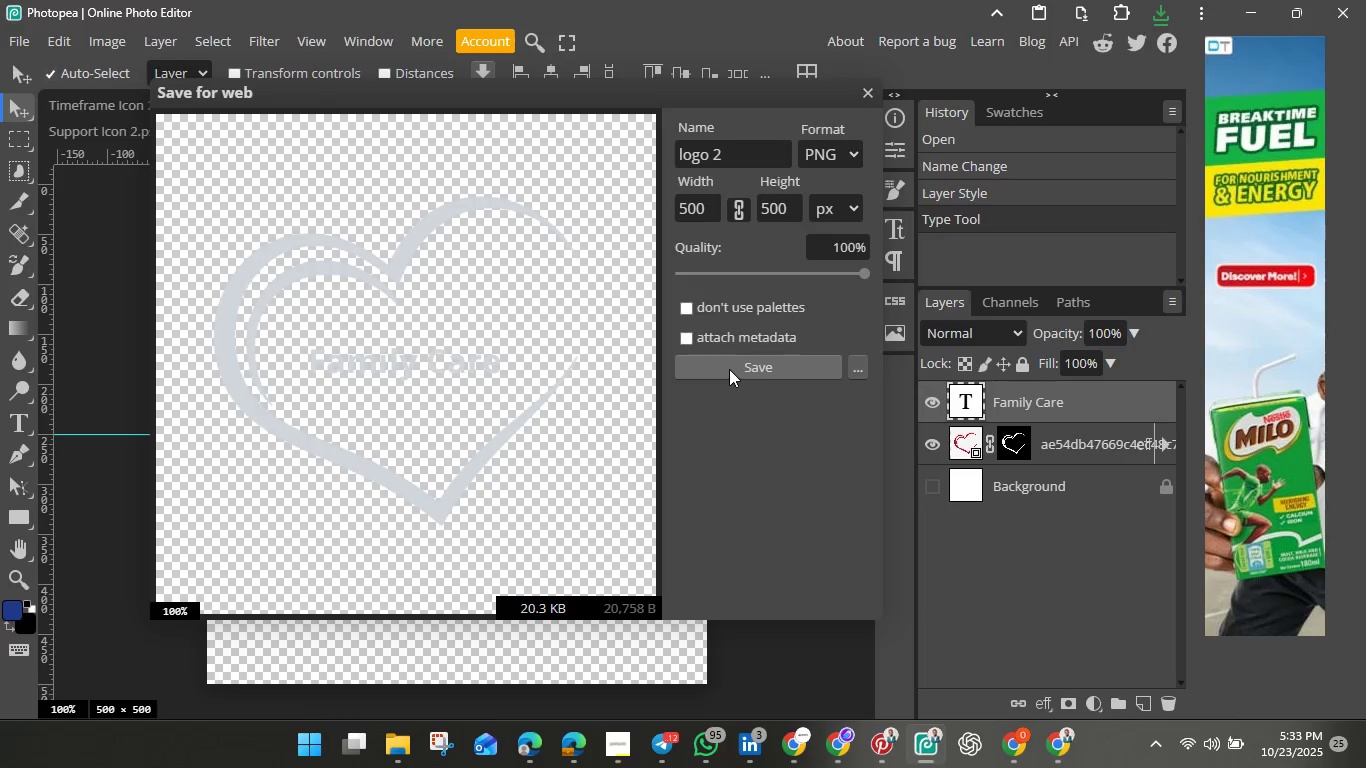 
left_click([729, 369])
 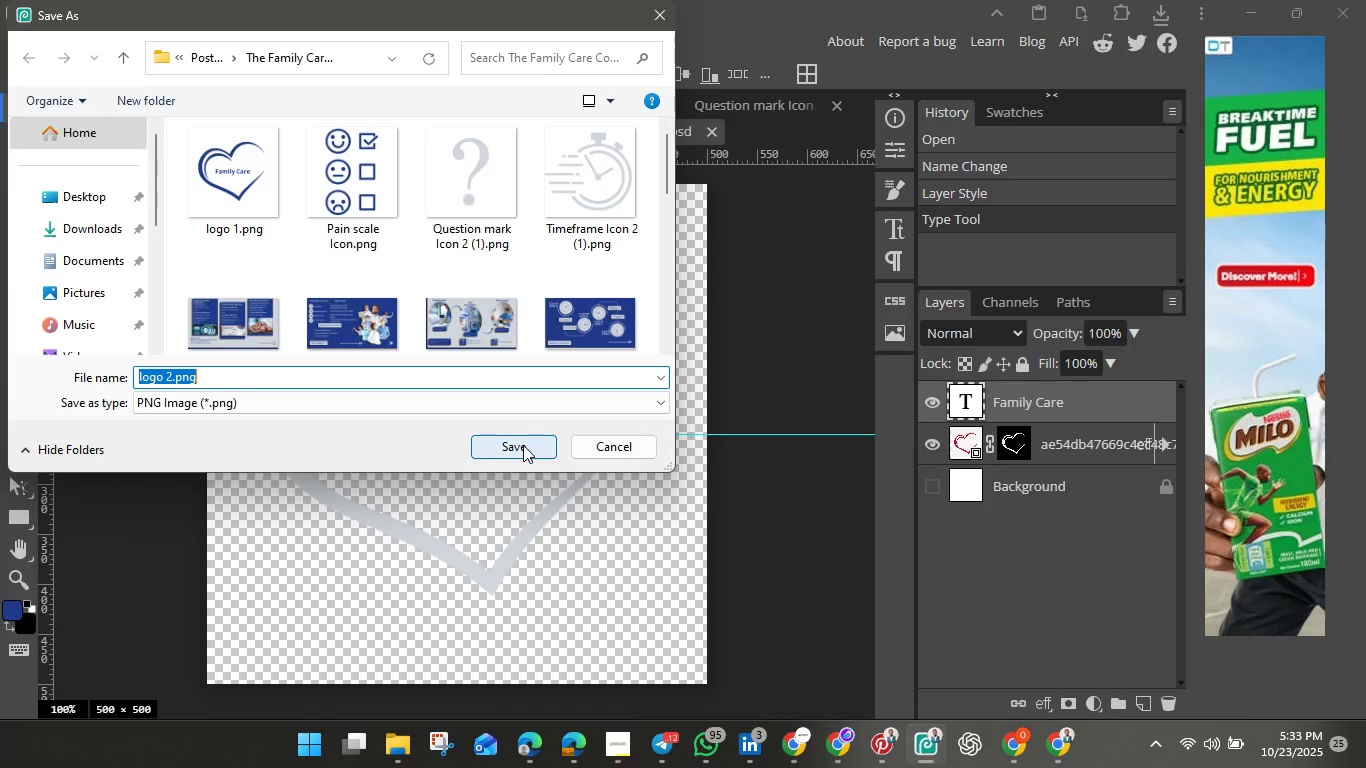 
wait(6.9)
 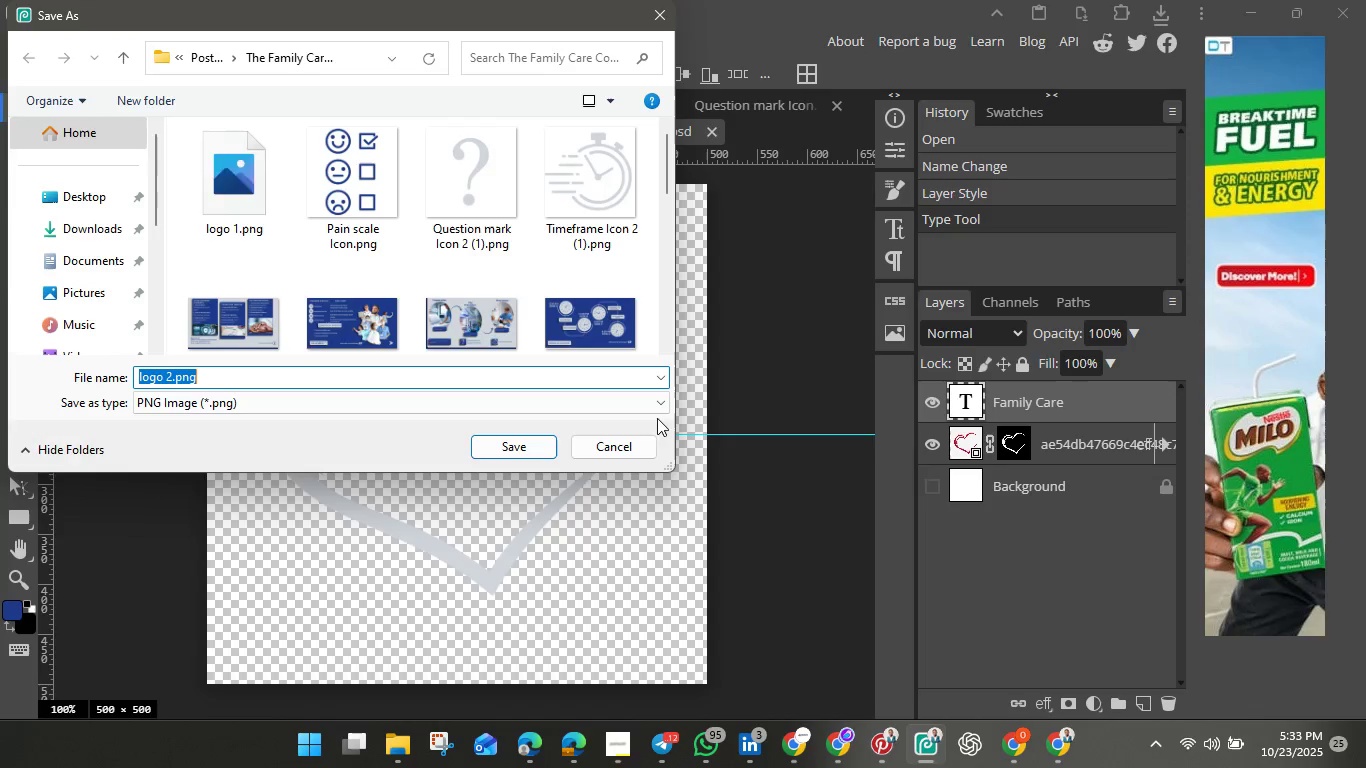 
left_click([518, 443])
 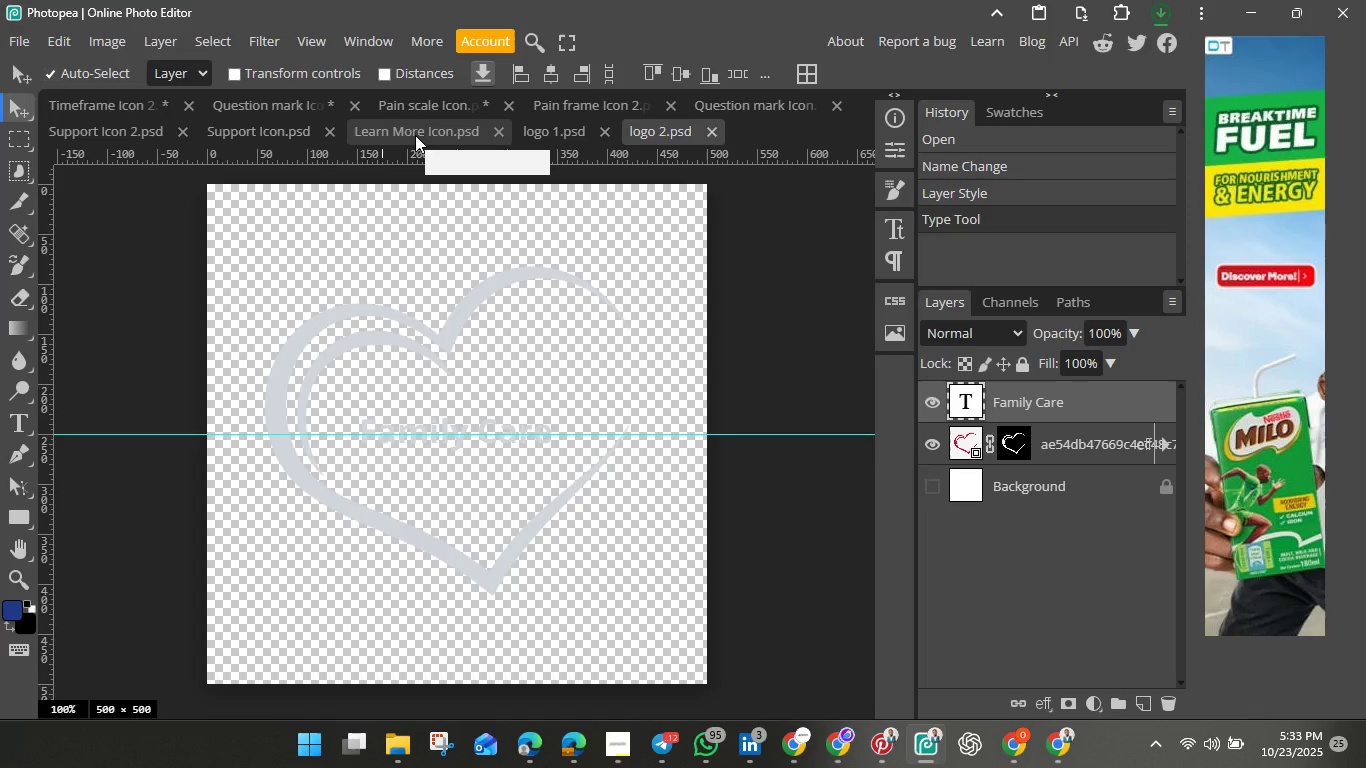 
left_click([415, 135])
 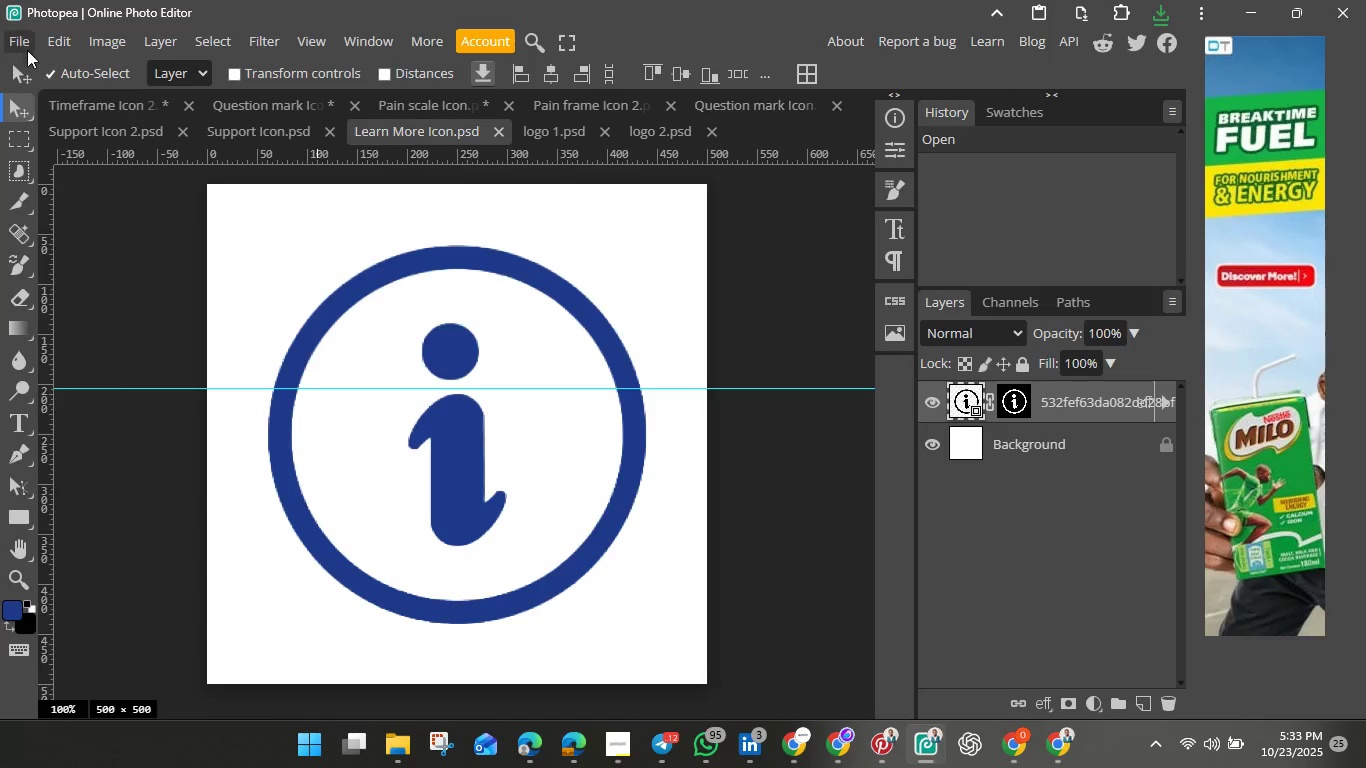 
left_click([25, 41])
 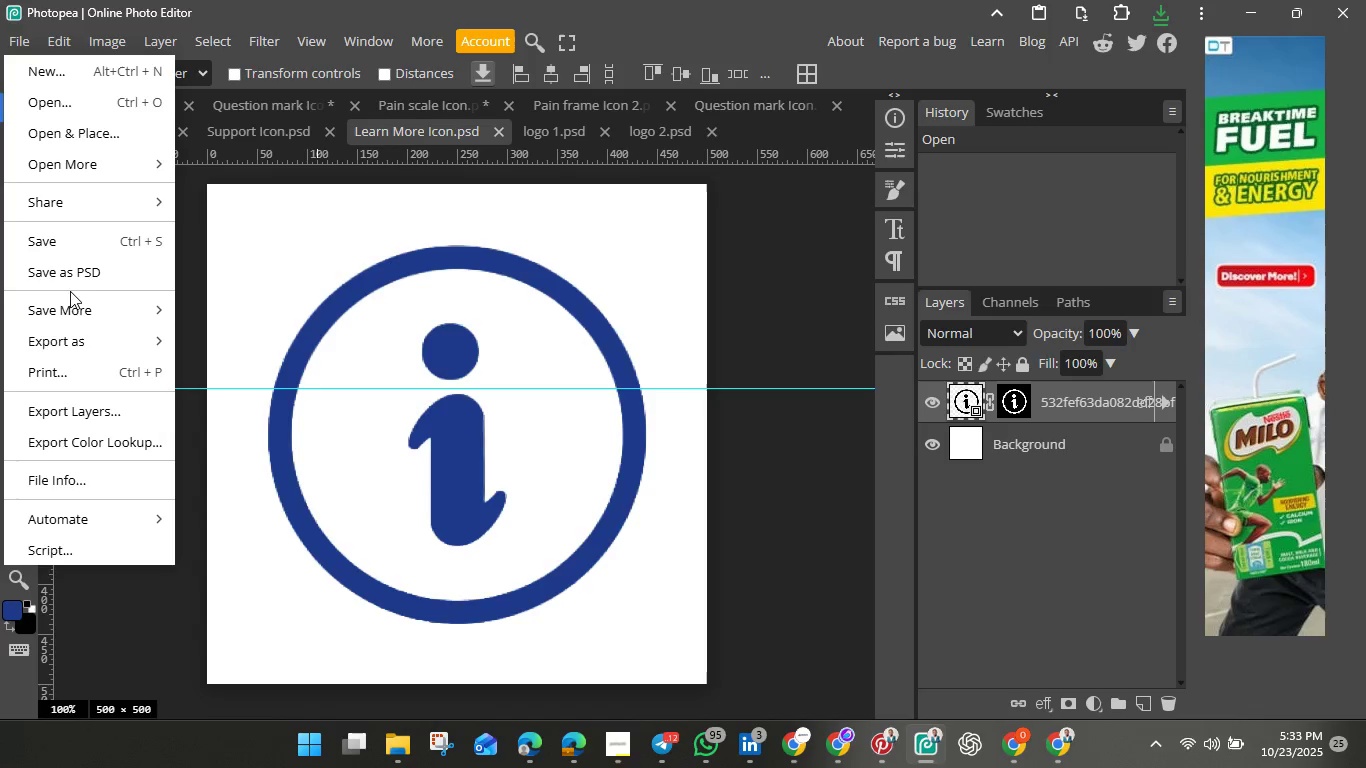 
left_click([68, 341])
 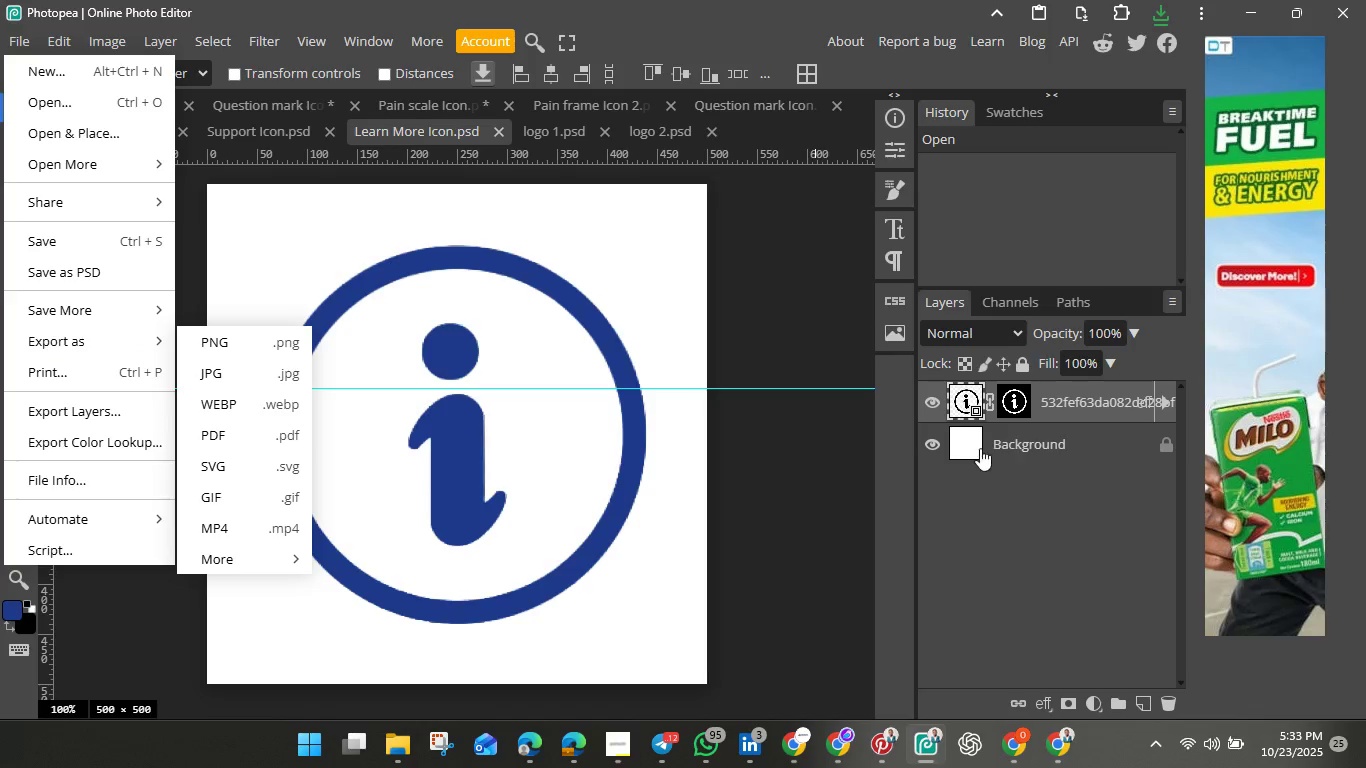 
left_click([933, 444])
 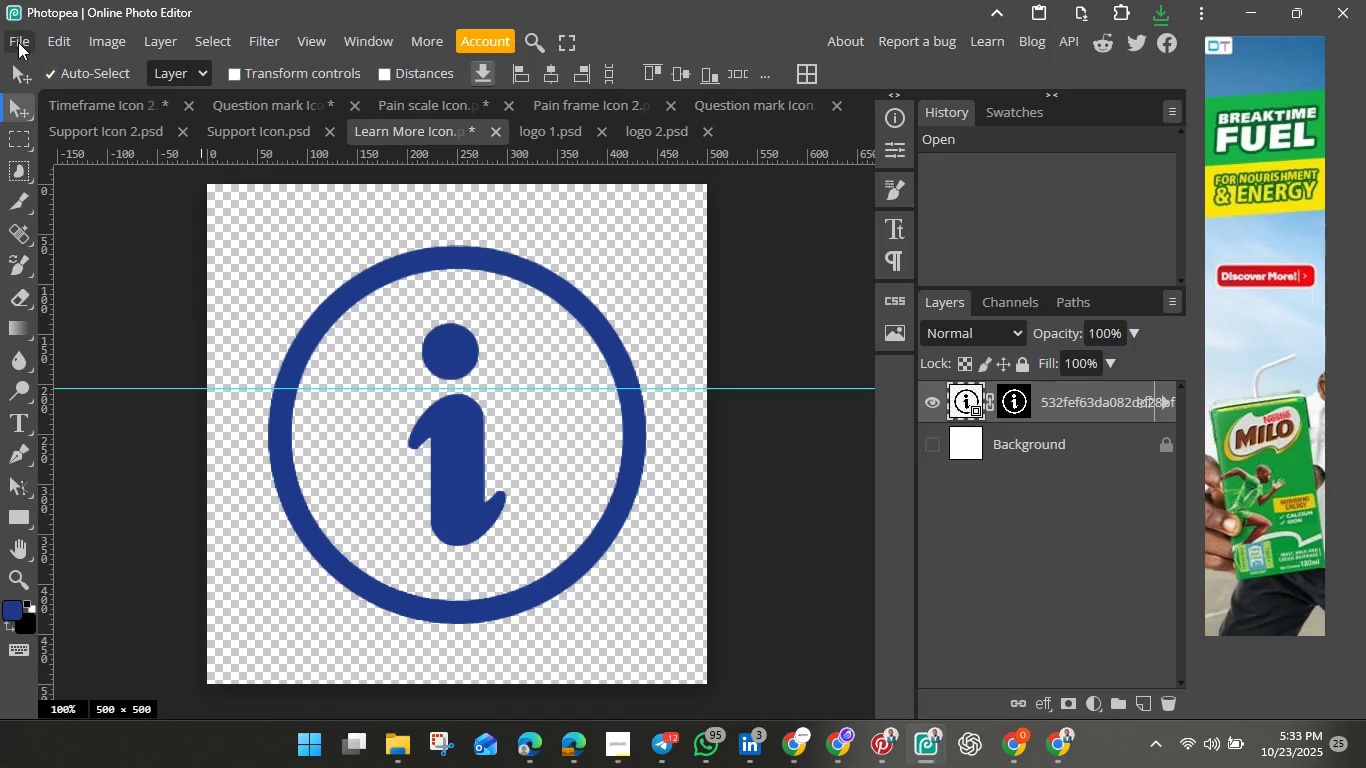 
left_click([18, 41])
 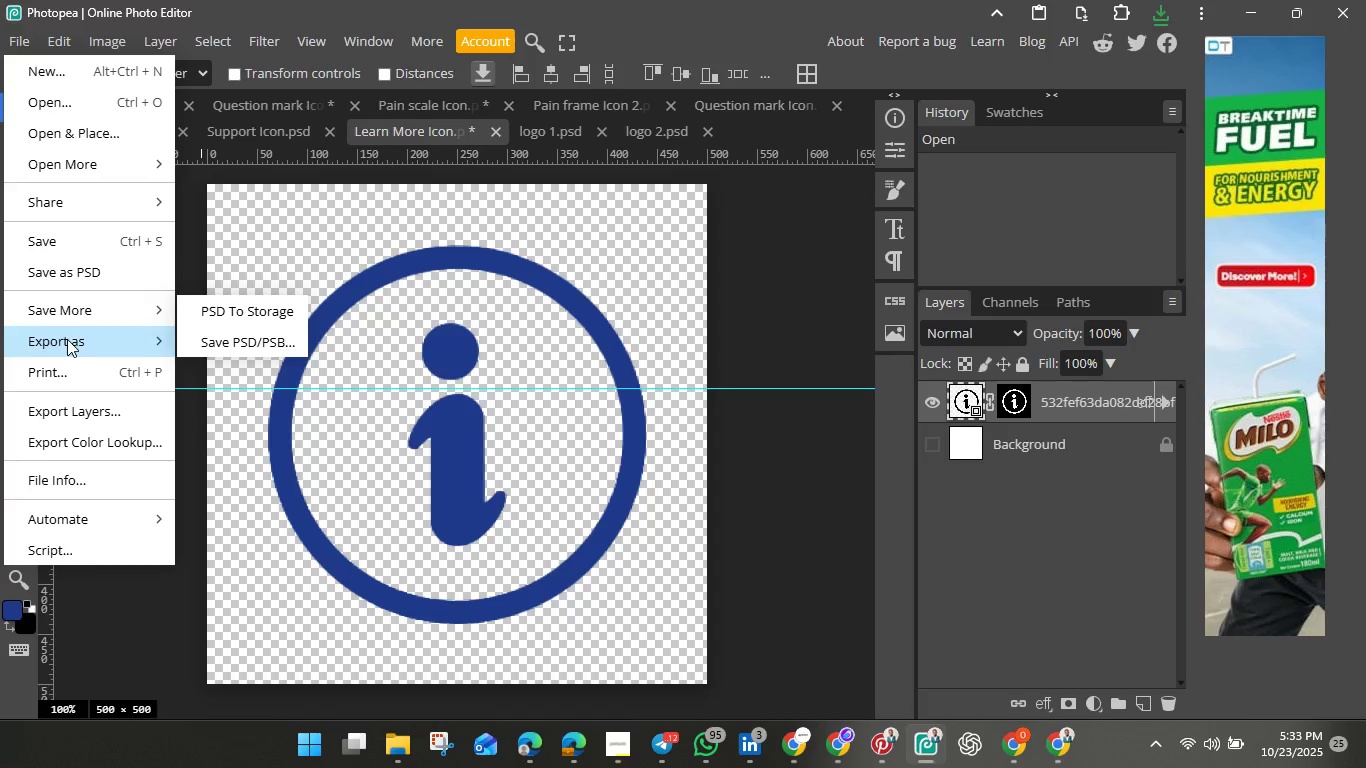 
left_click([66, 342])
 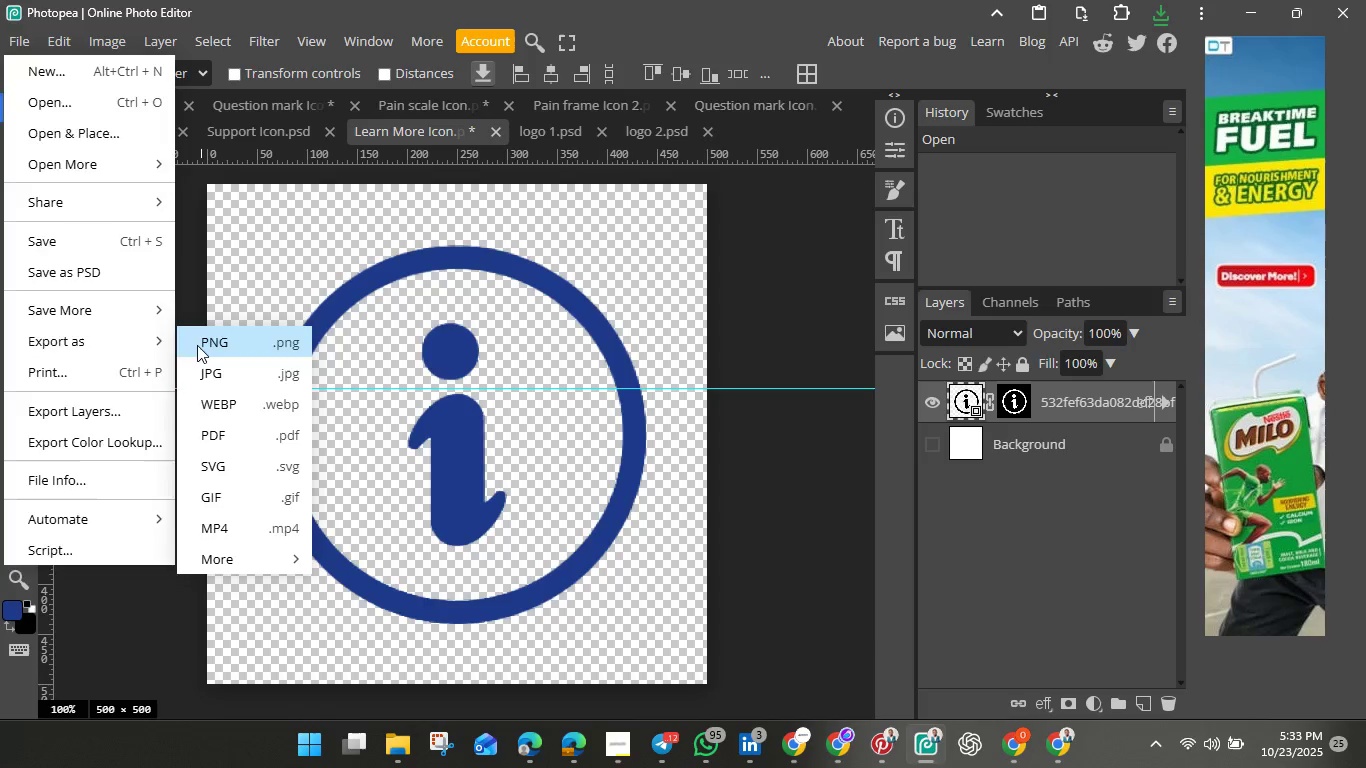 
left_click([197, 345])
 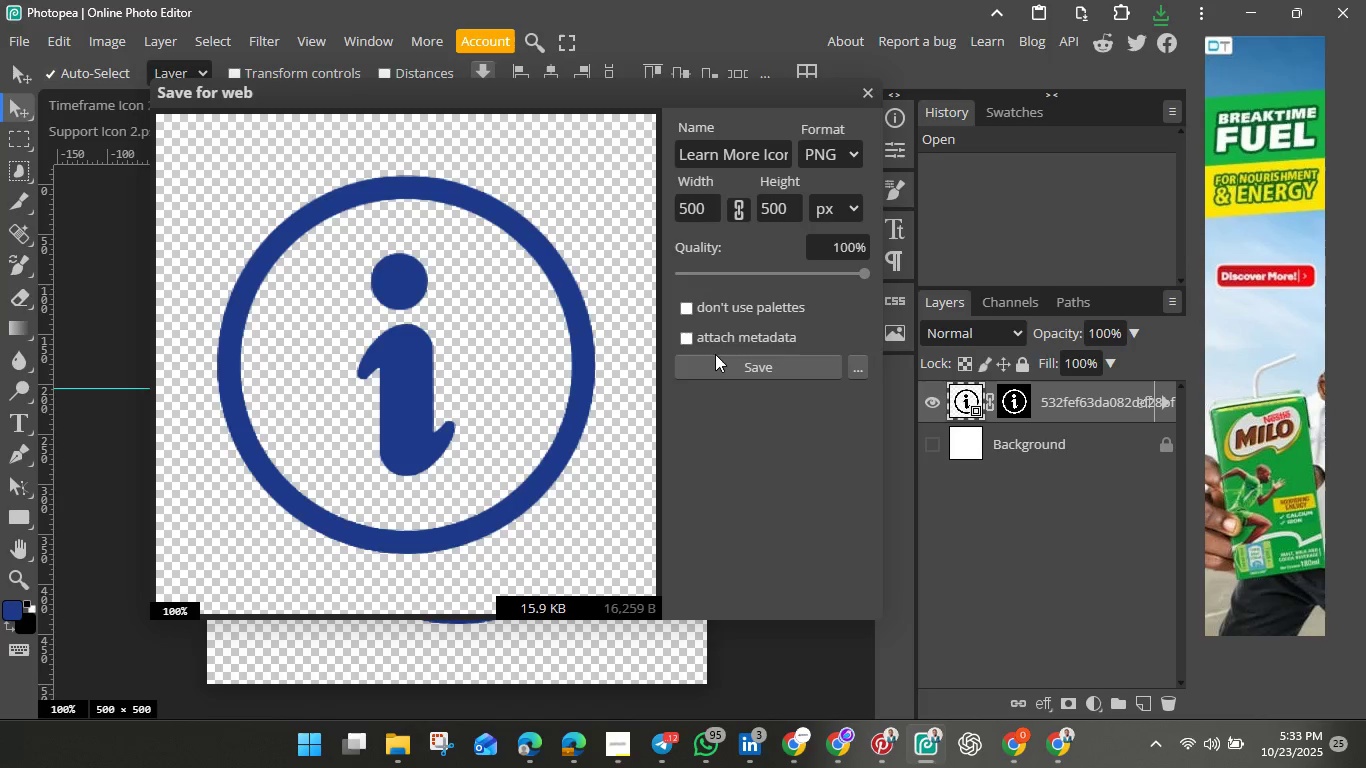 
left_click([715, 354])
 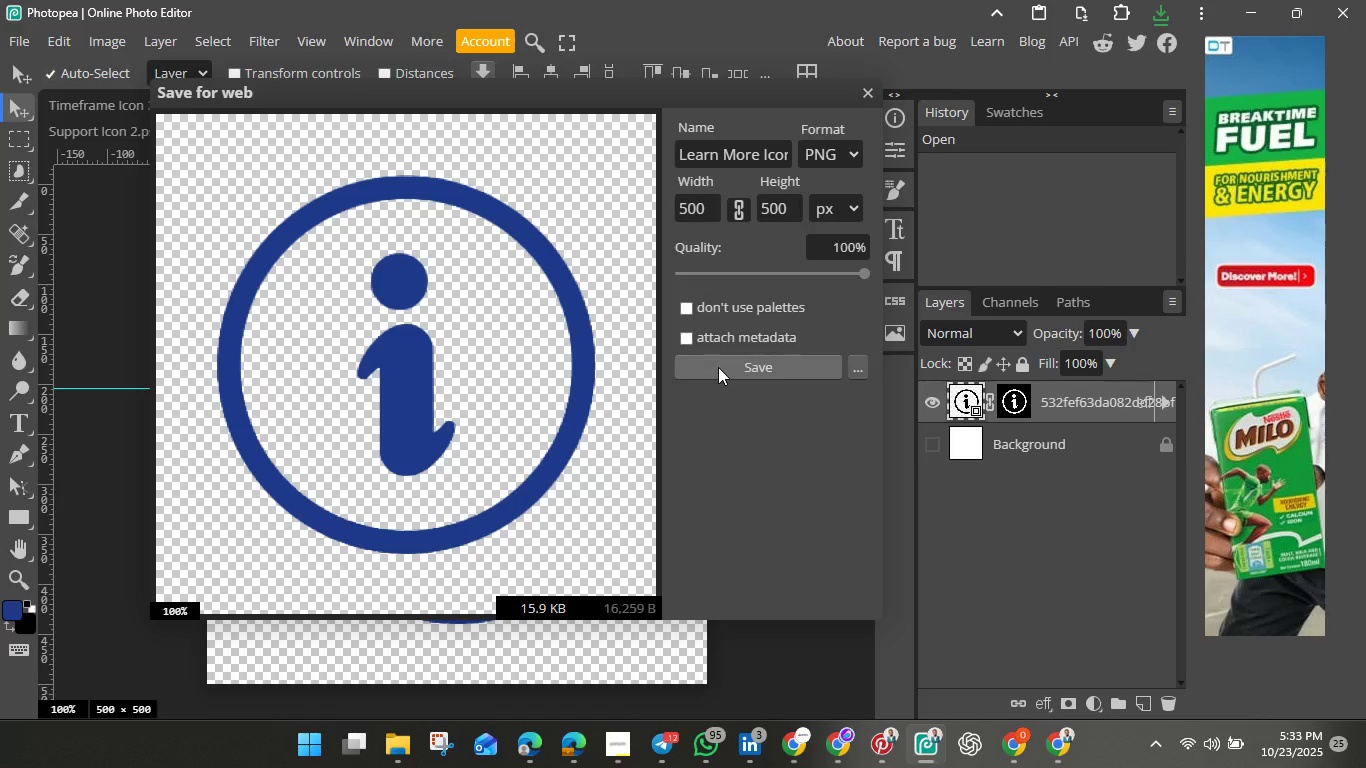 
left_click([718, 367])
 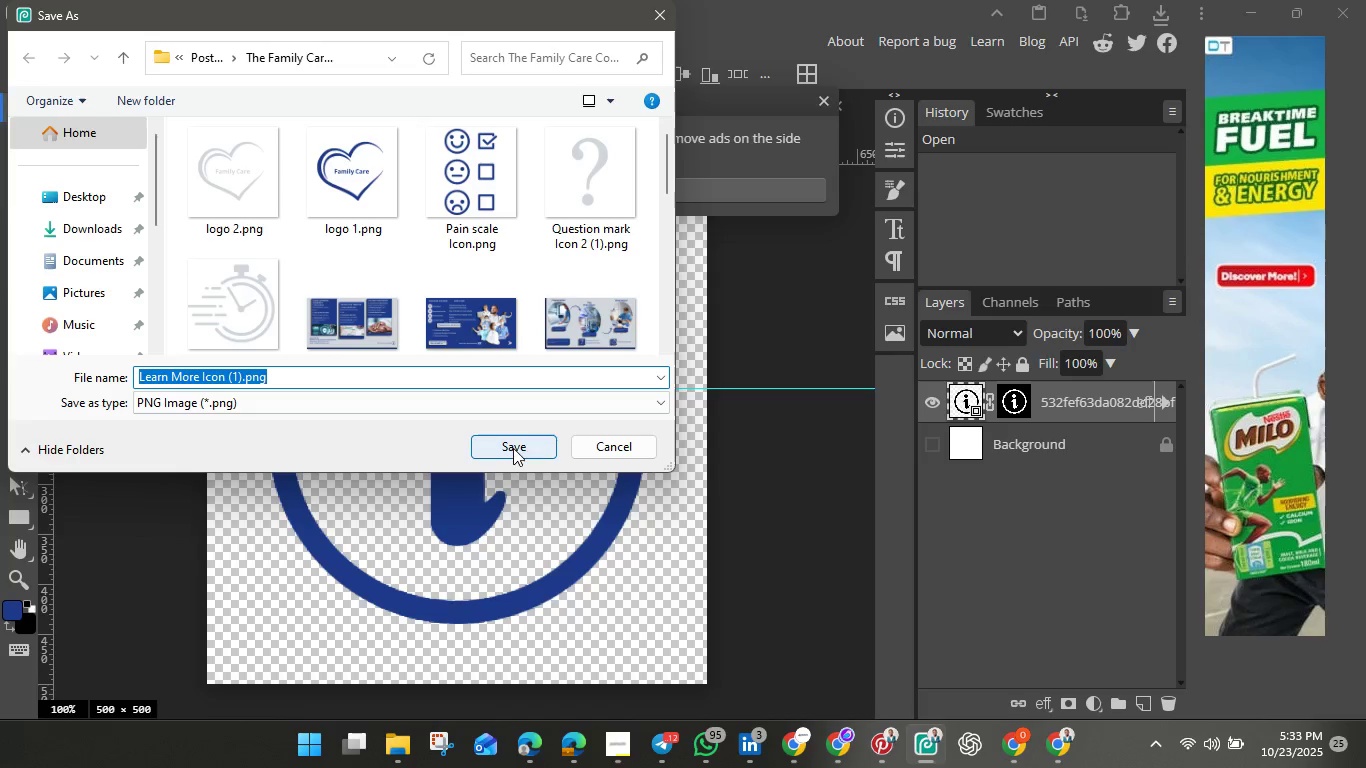 
left_click([512, 450])
 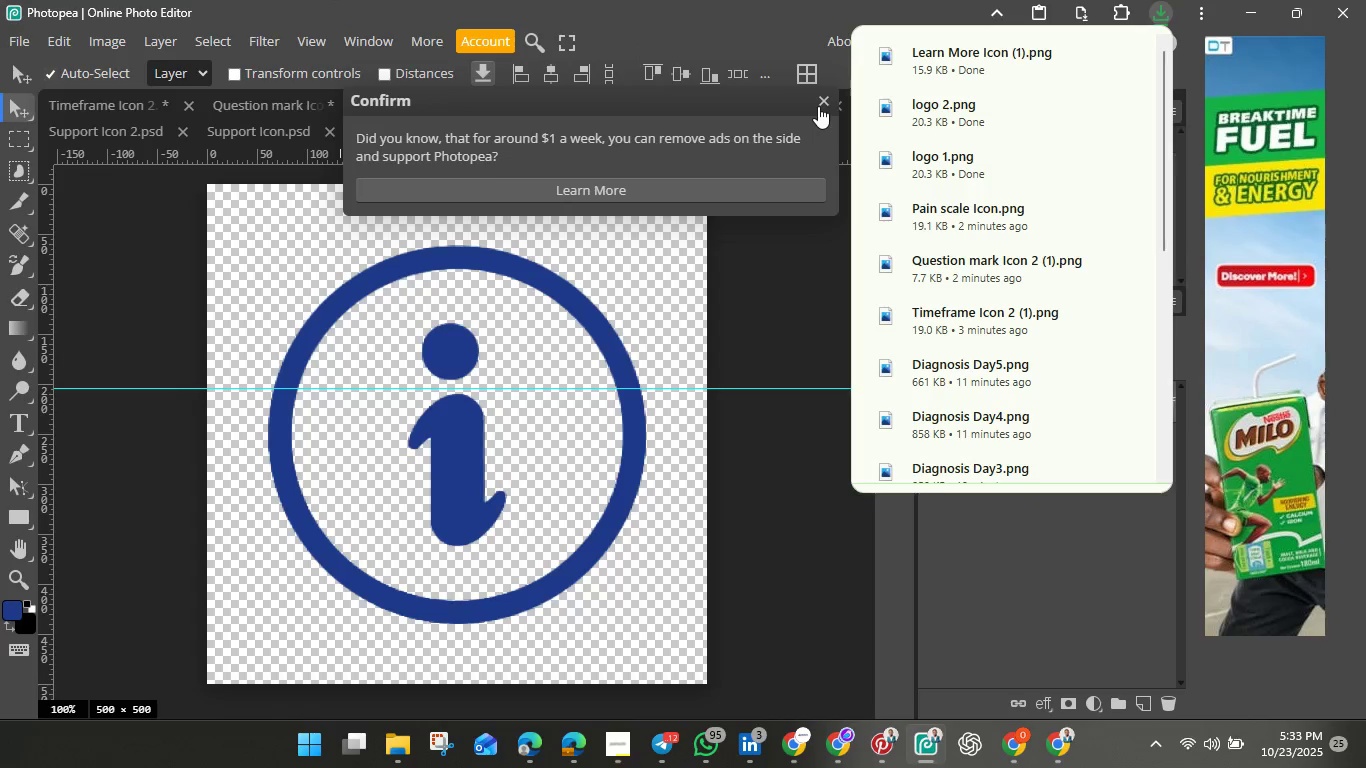 
left_click([821, 99])
 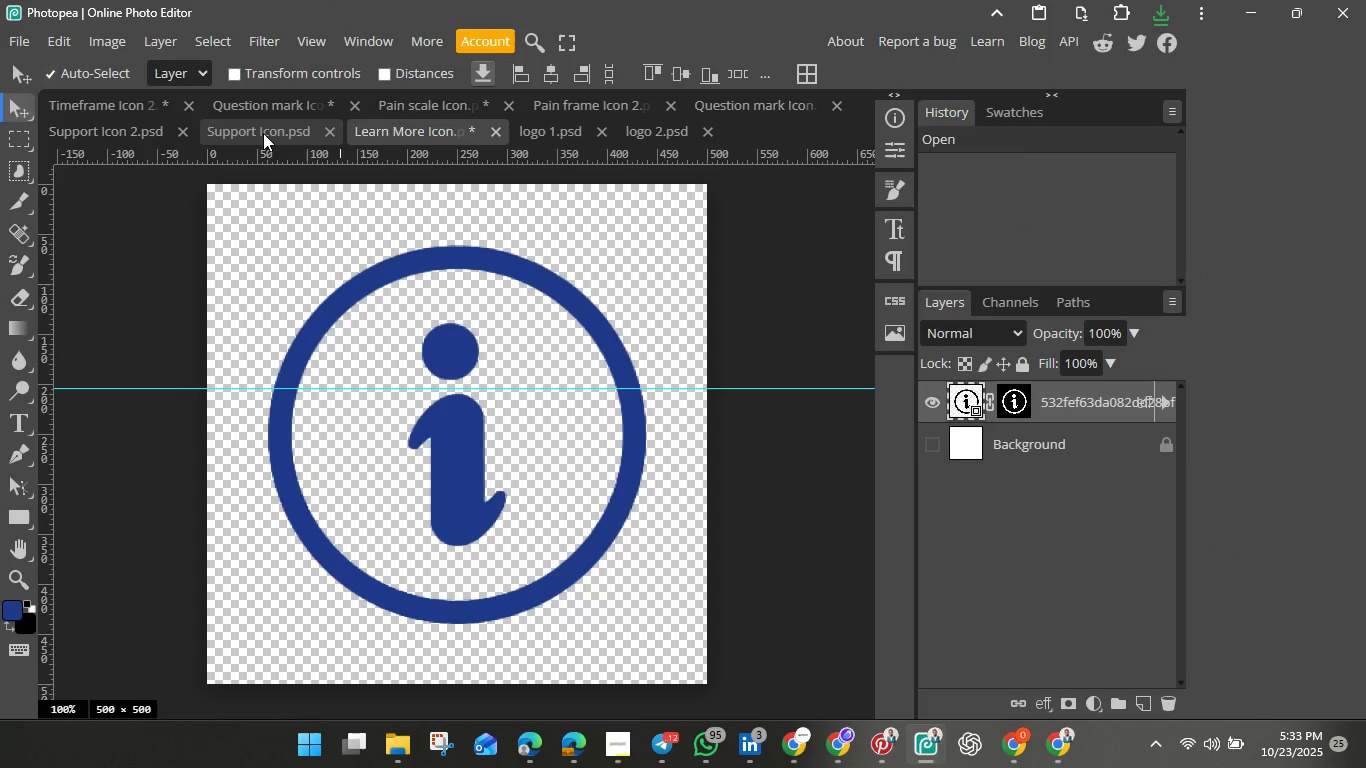 
left_click([263, 133])
 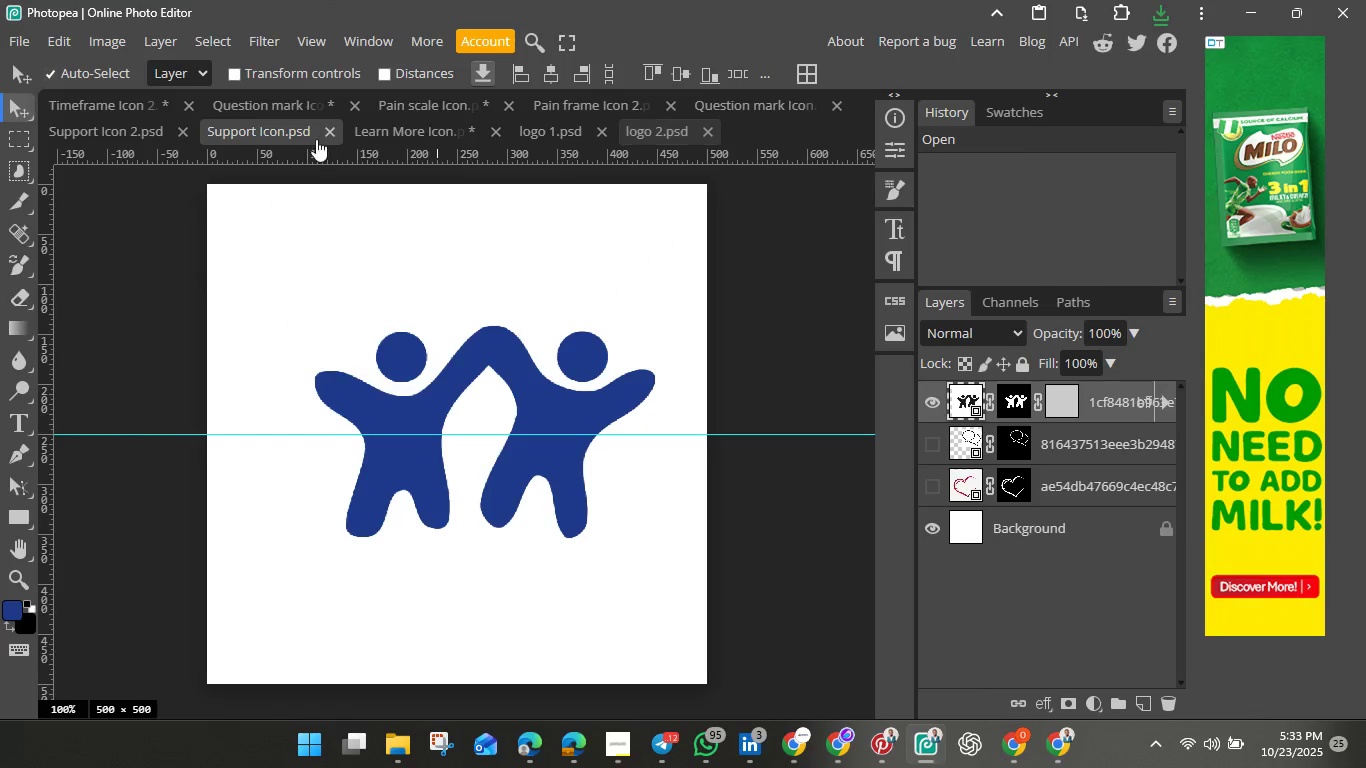 
left_click([192, 107])
 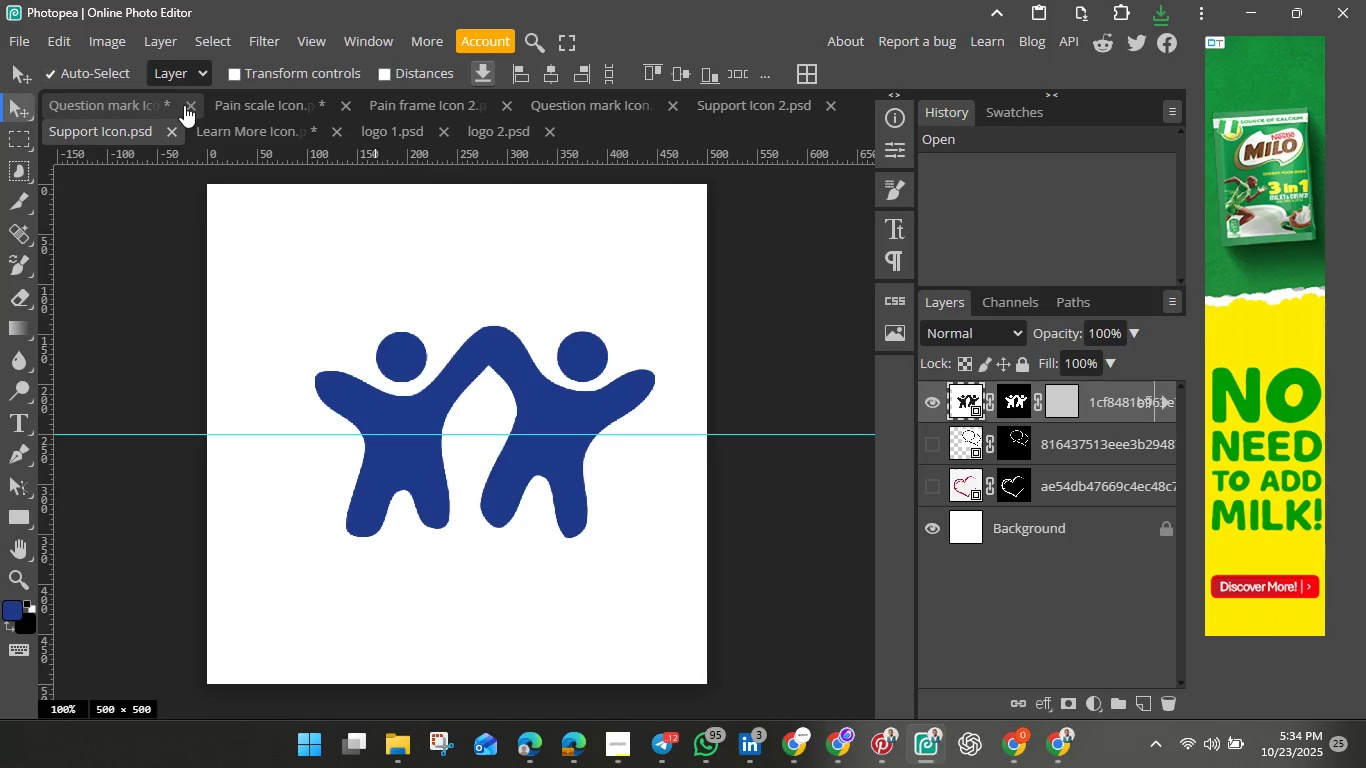 
left_click([188, 104])
 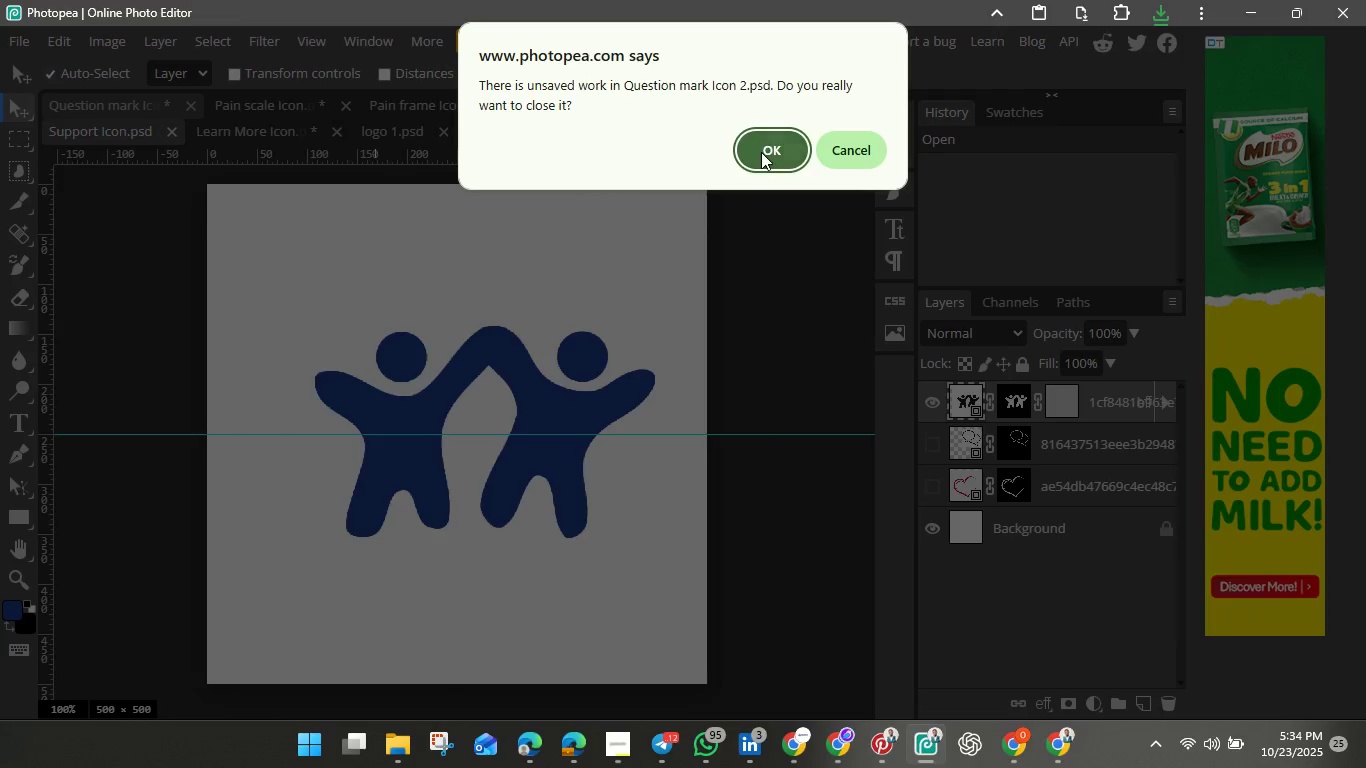 
left_click([761, 152])
 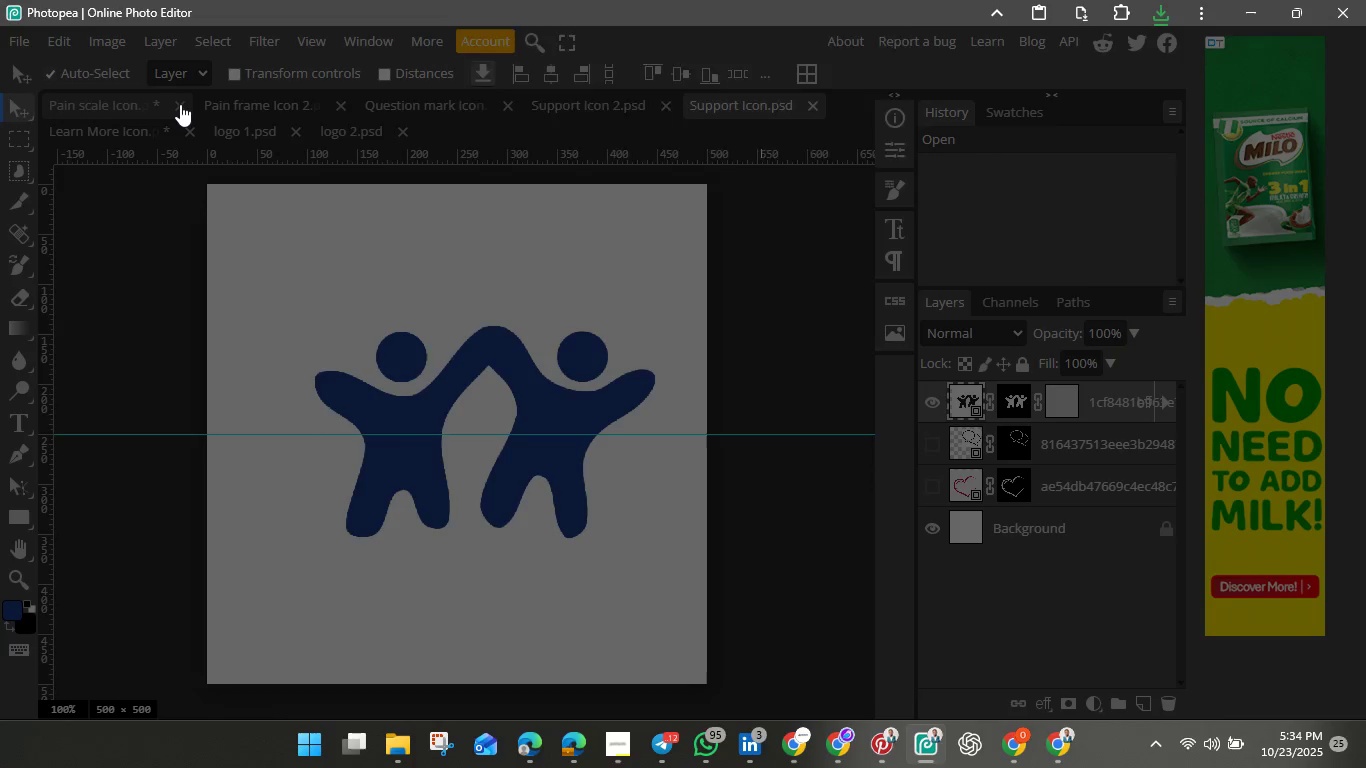 
left_click([180, 104])
 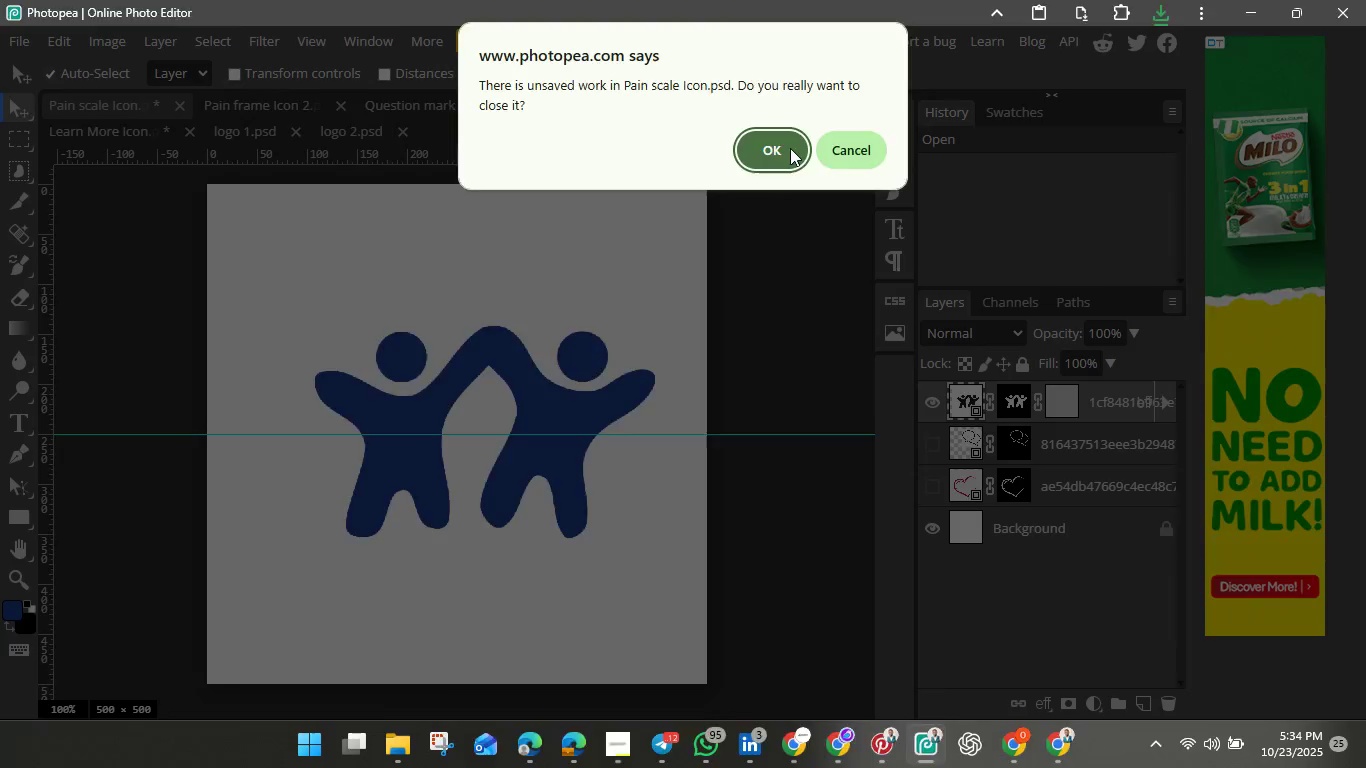 
left_click([790, 148])
 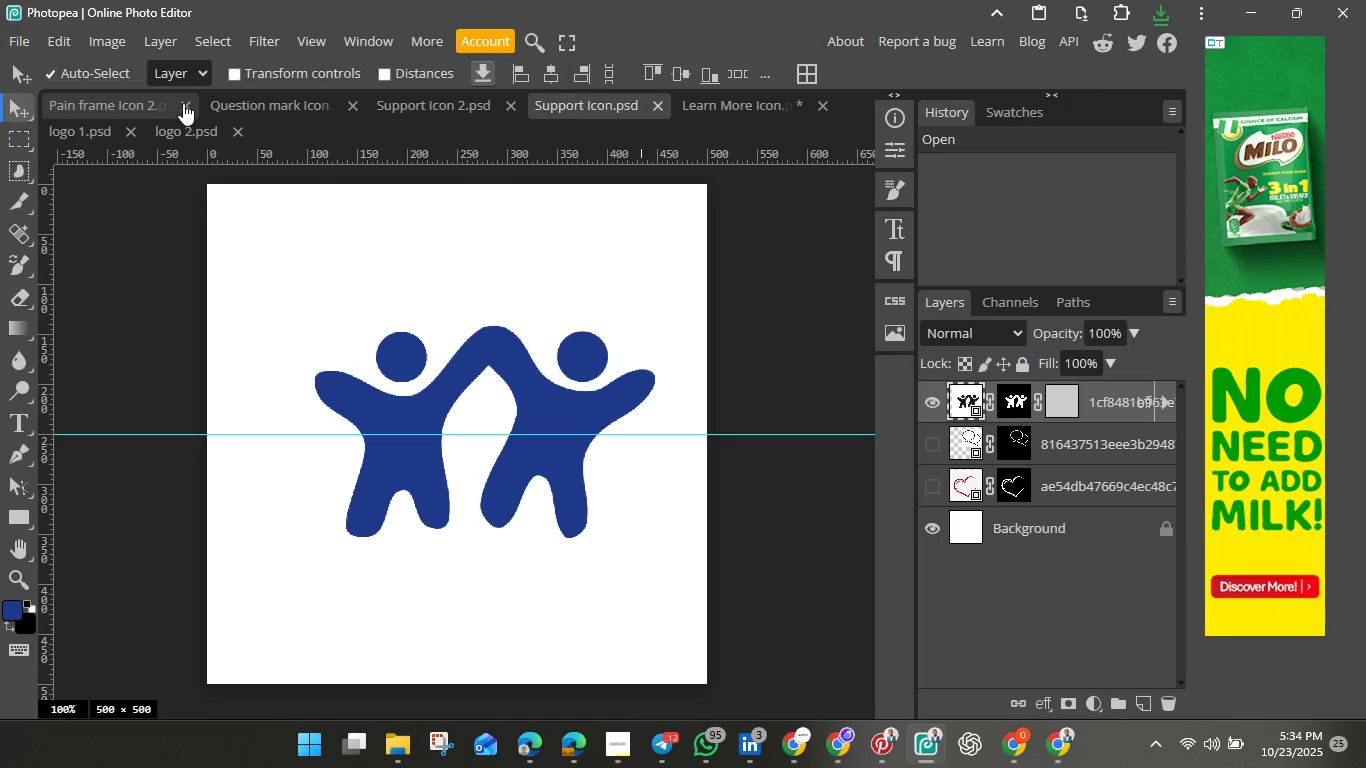 
left_click([183, 103])
 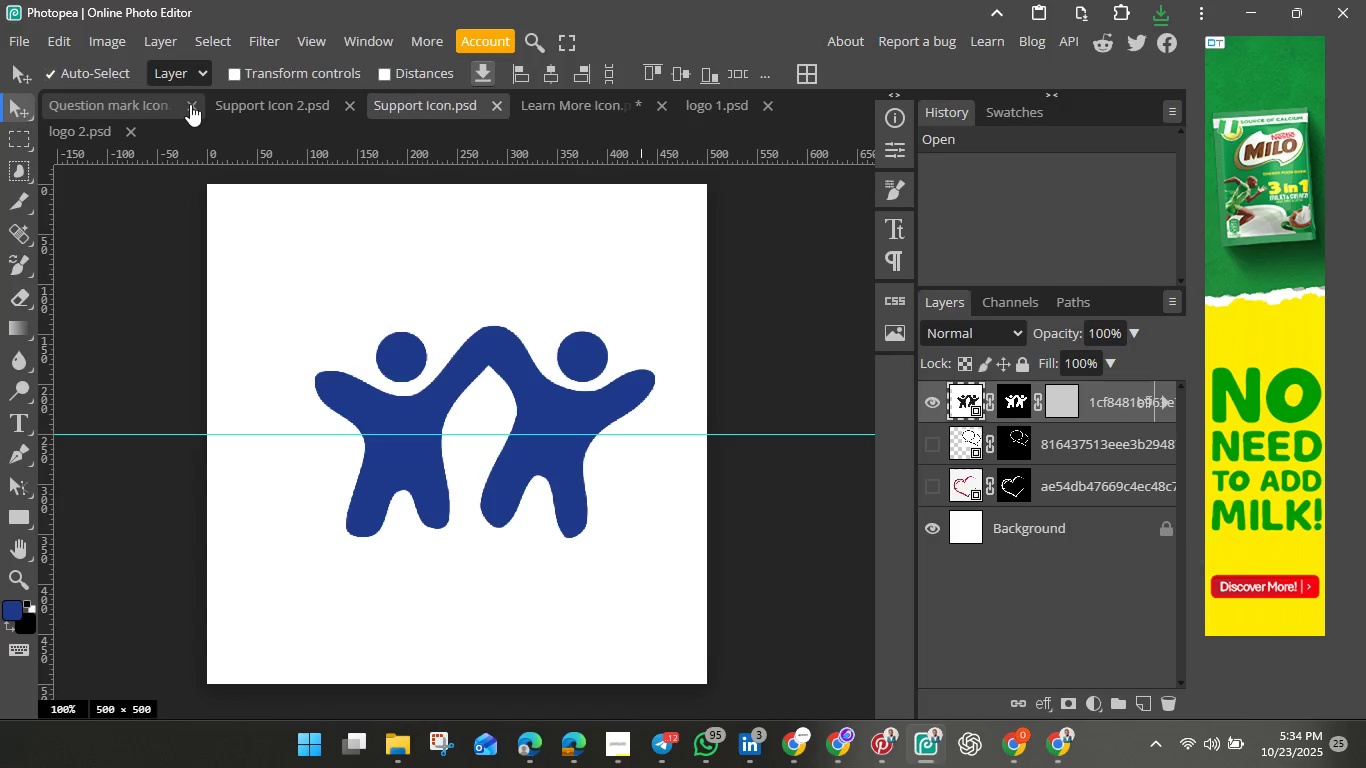 
left_click([190, 104])
 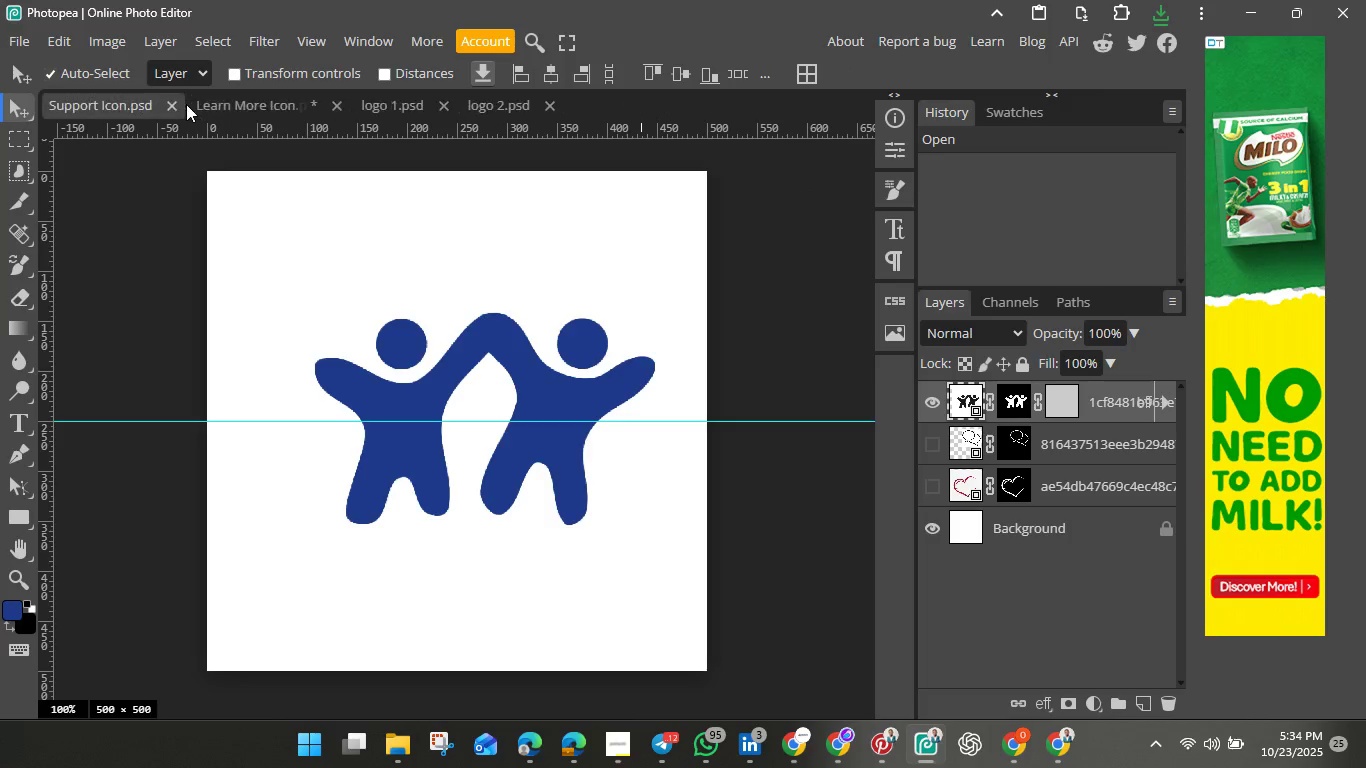 
left_click([186, 104])
 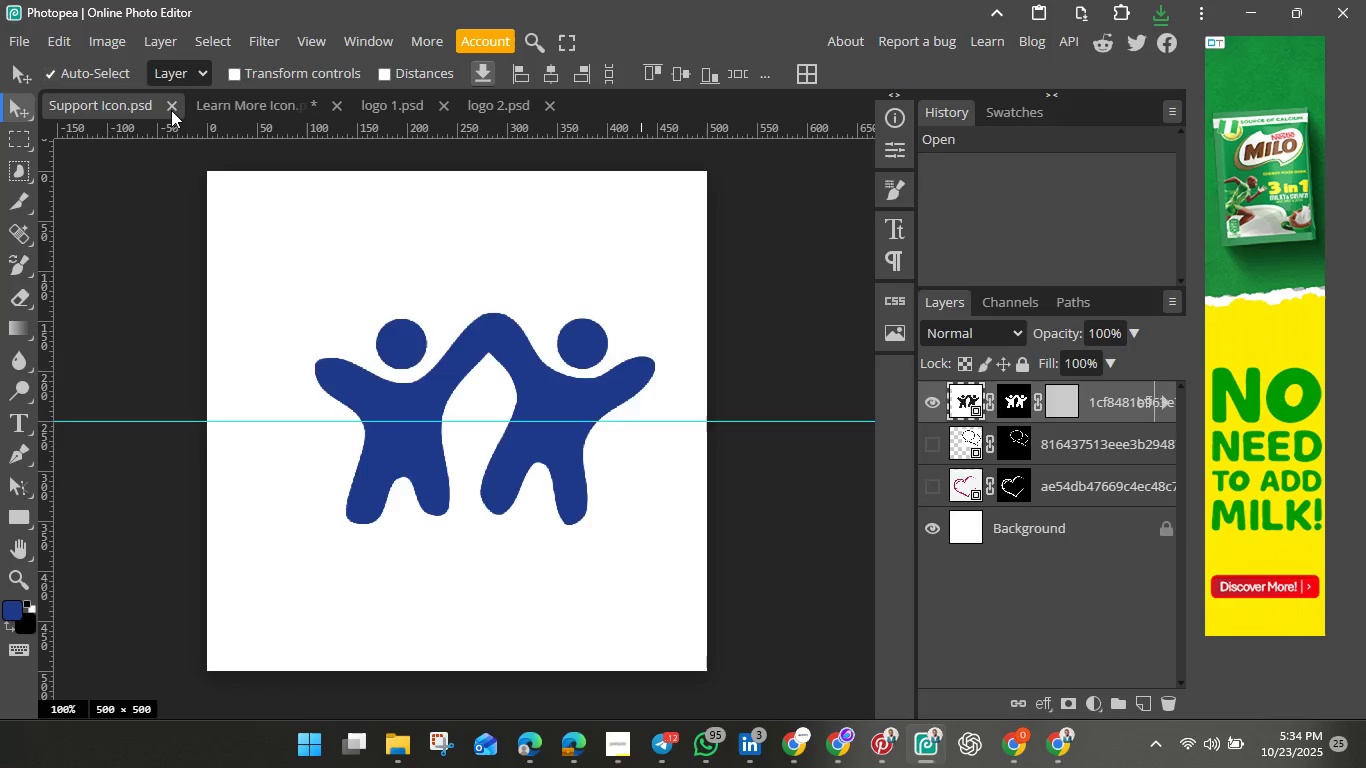 
left_click([171, 110])
 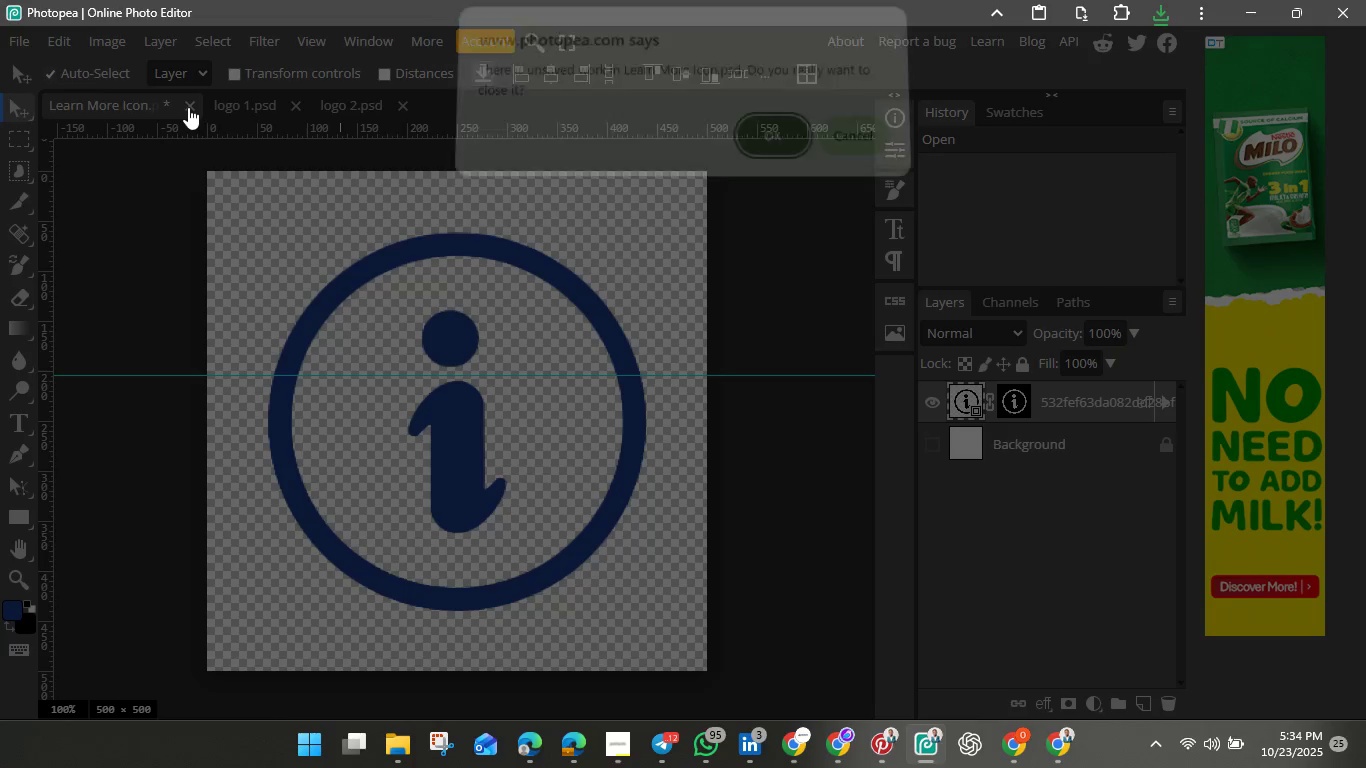 
left_click([188, 107])
 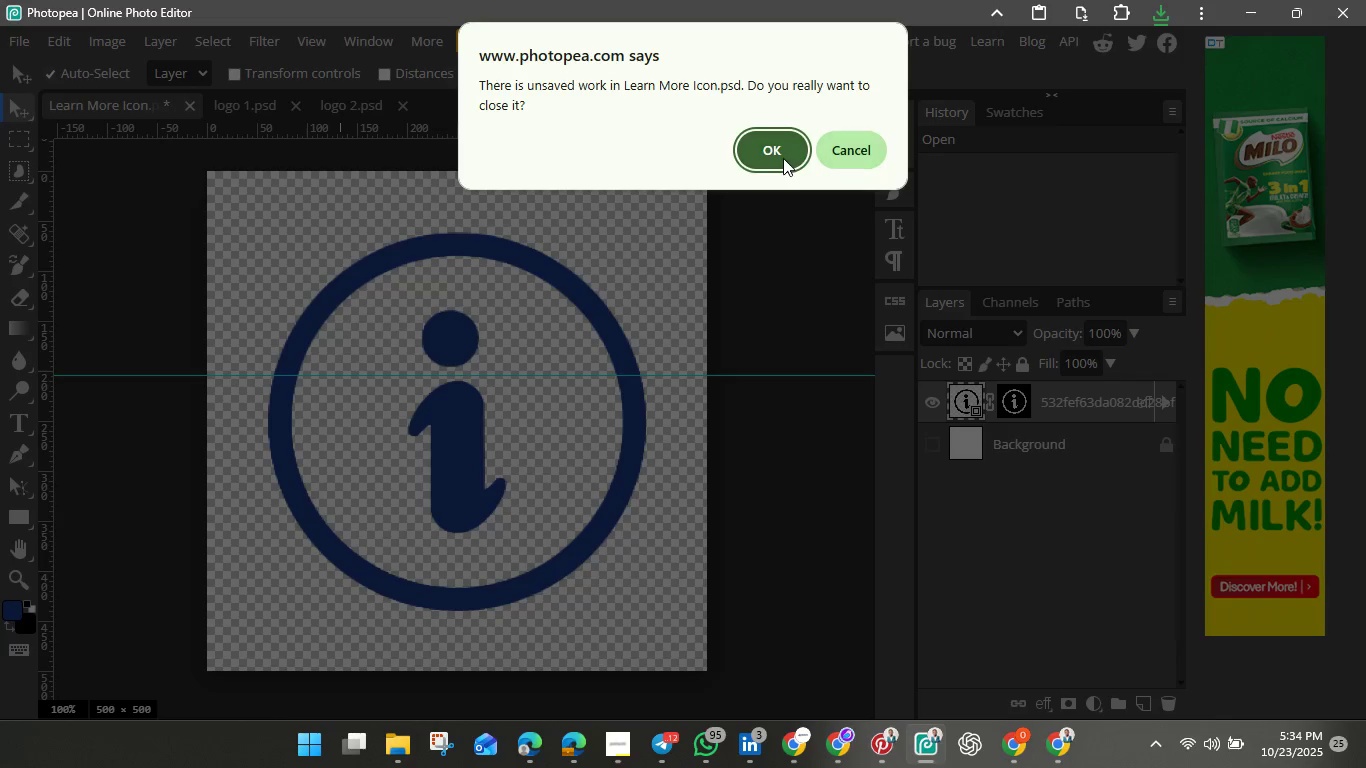 
left_click([783, 158])
 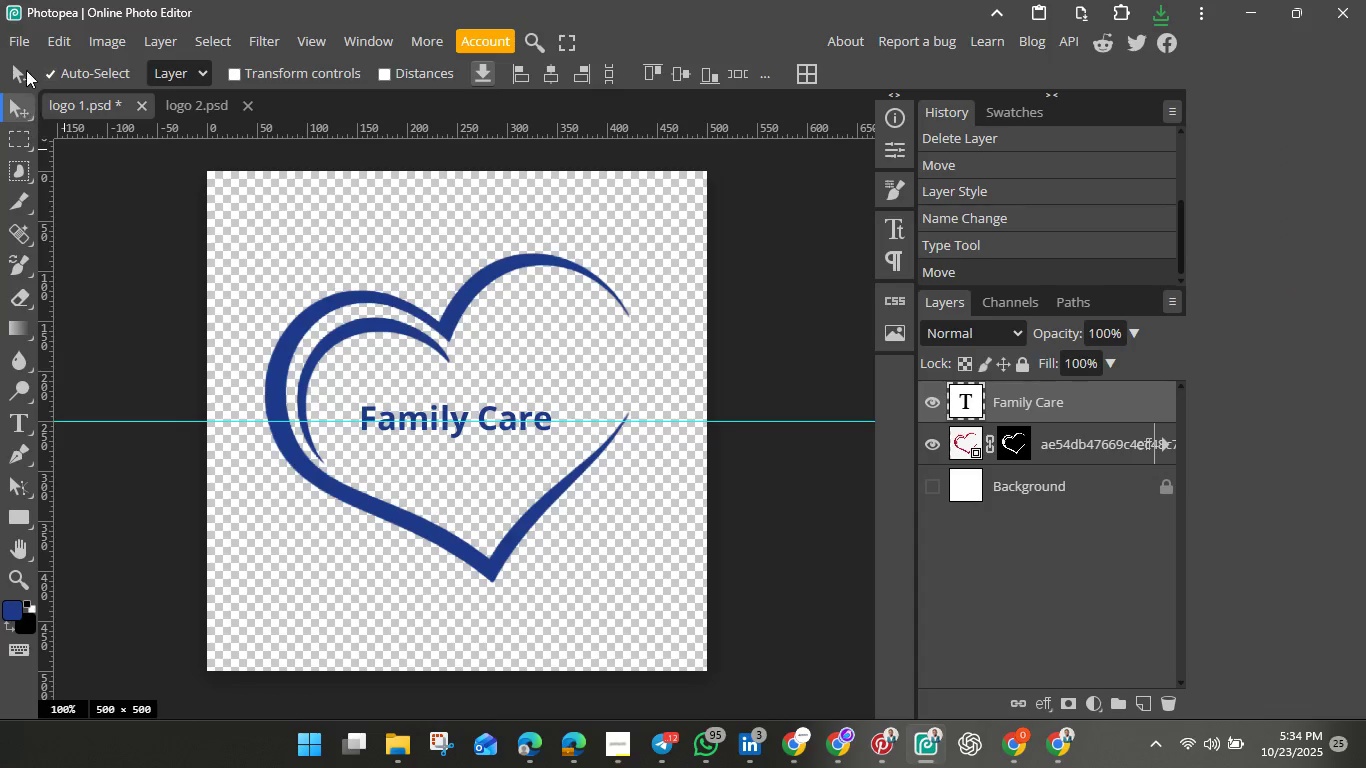 
left_click([8, 40])
 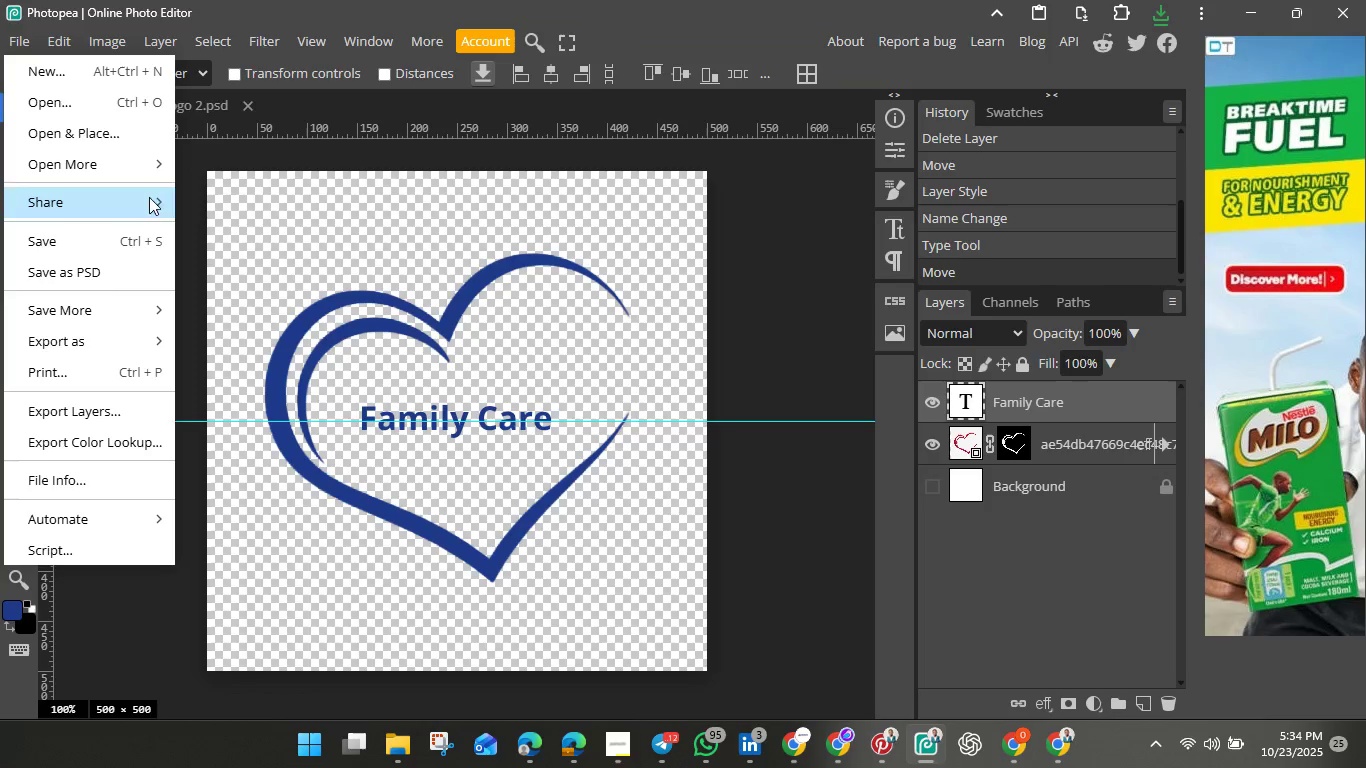 
left_click([197, 215])
 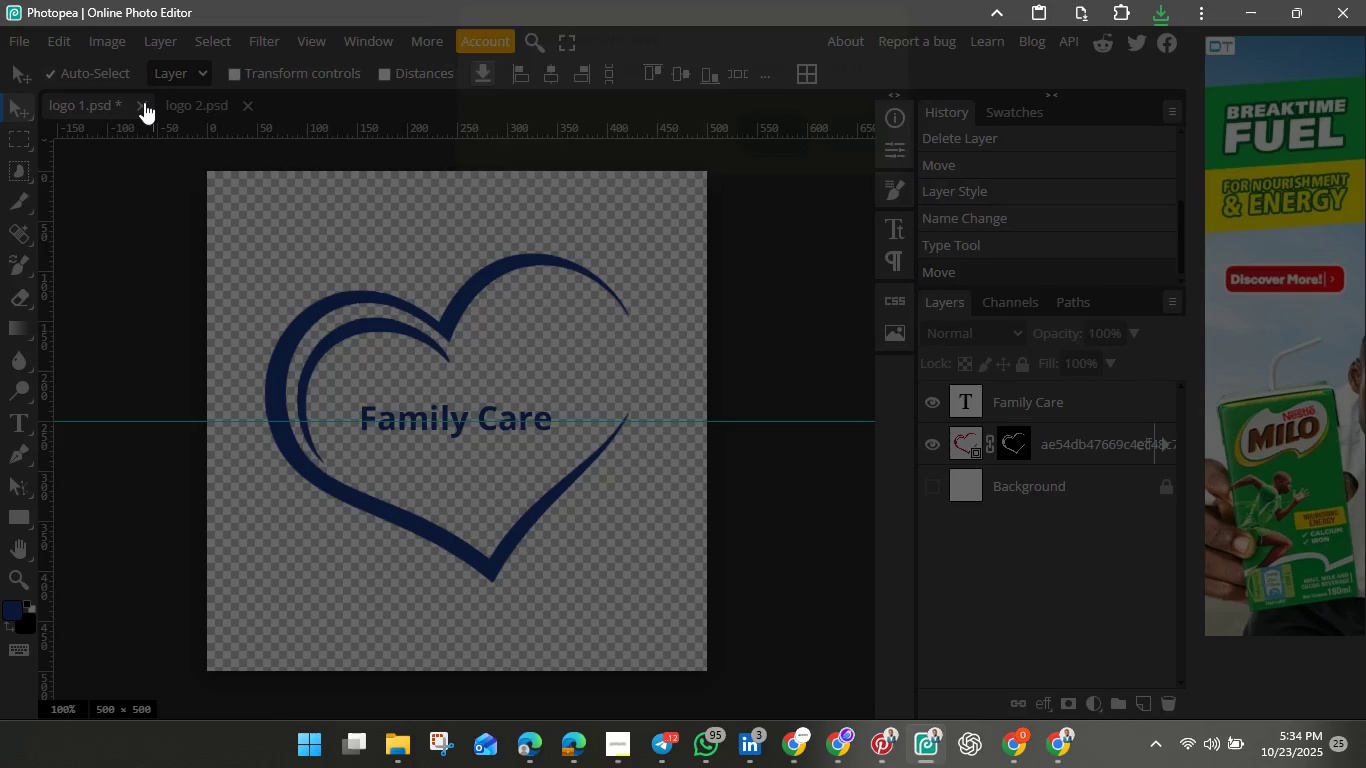 
left_click([144, 102])
 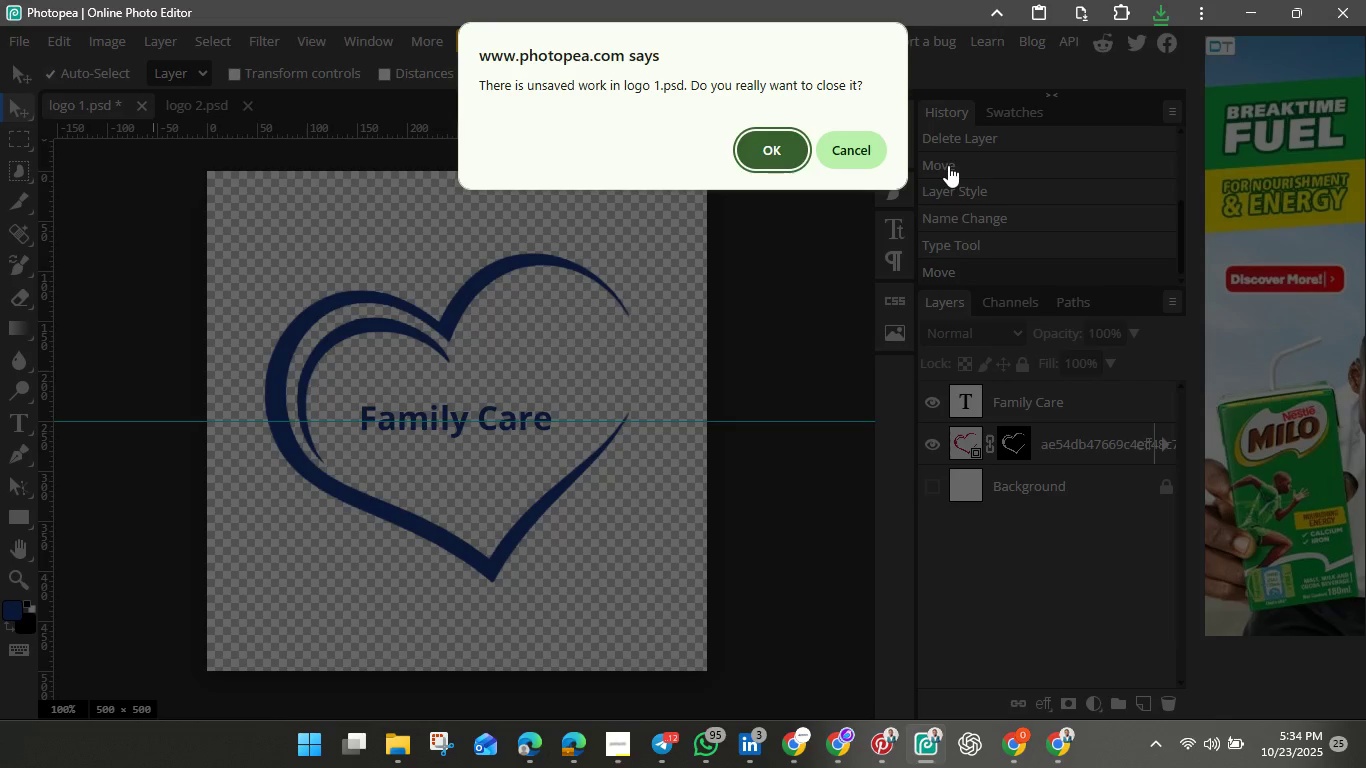 
left_click([861, 149])
 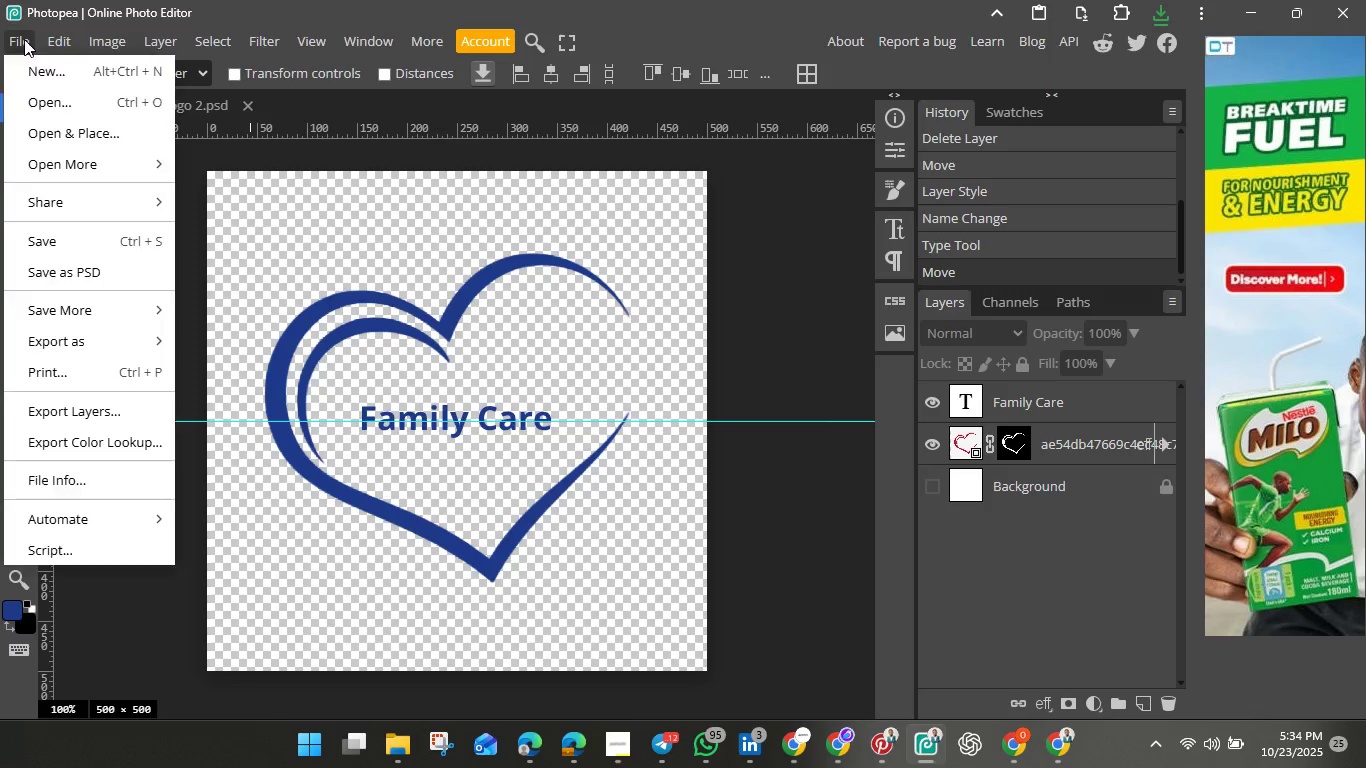 
left_click([24, 39])
 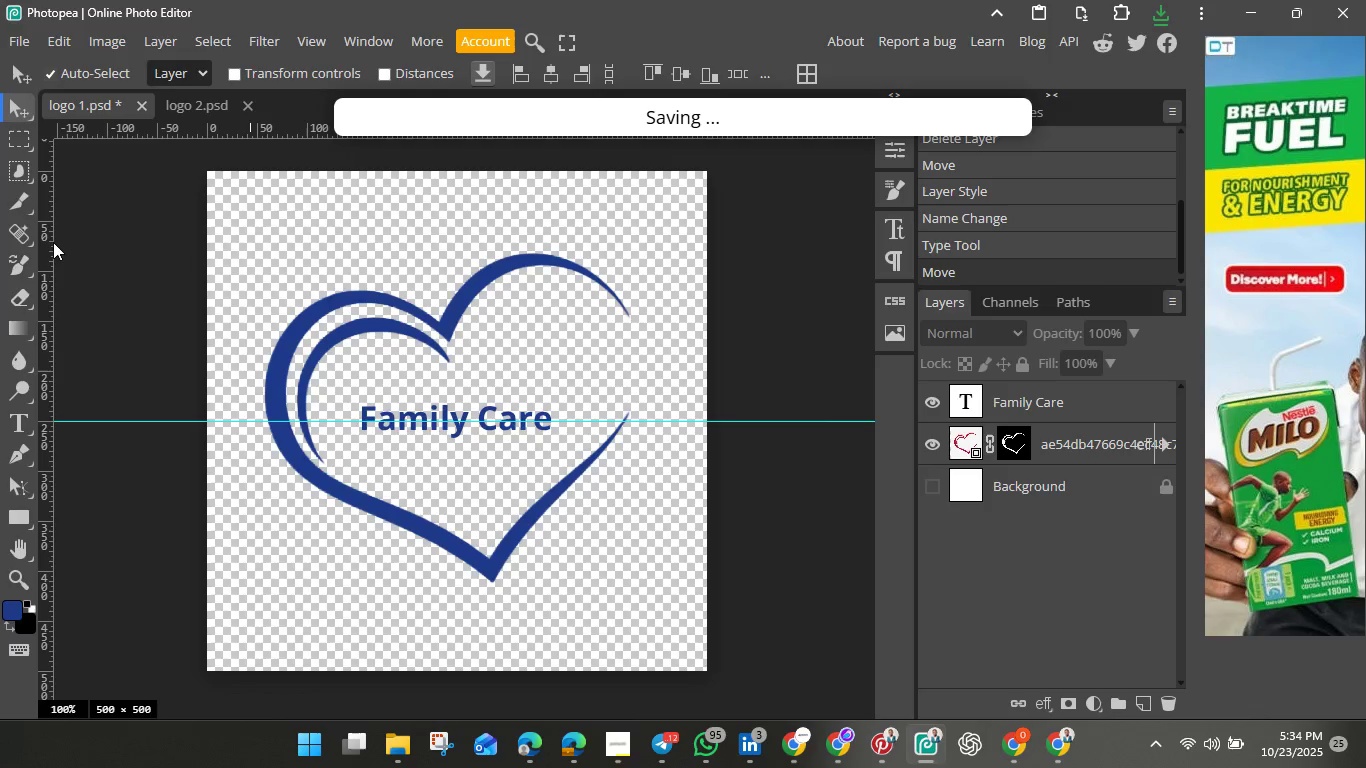 
left_click([53, 242])
 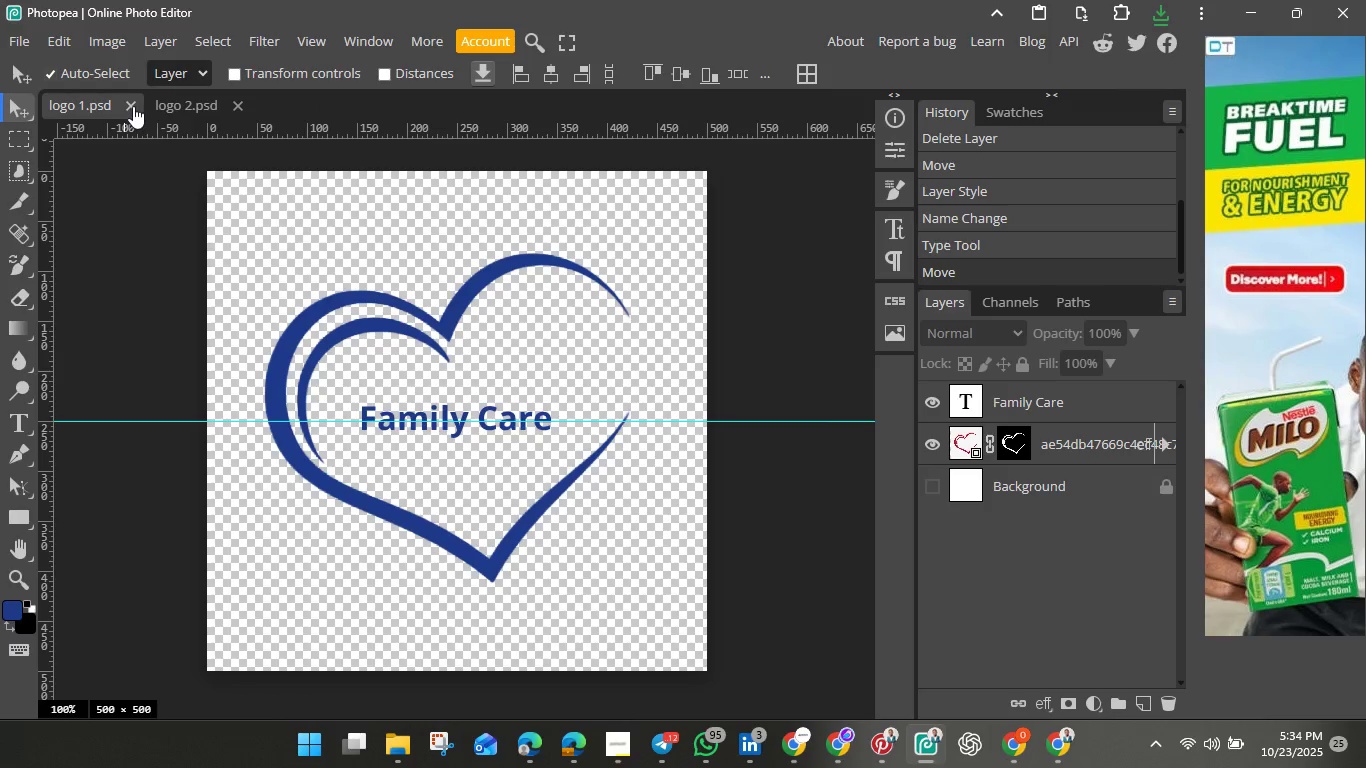 
left_click([132, 106])
 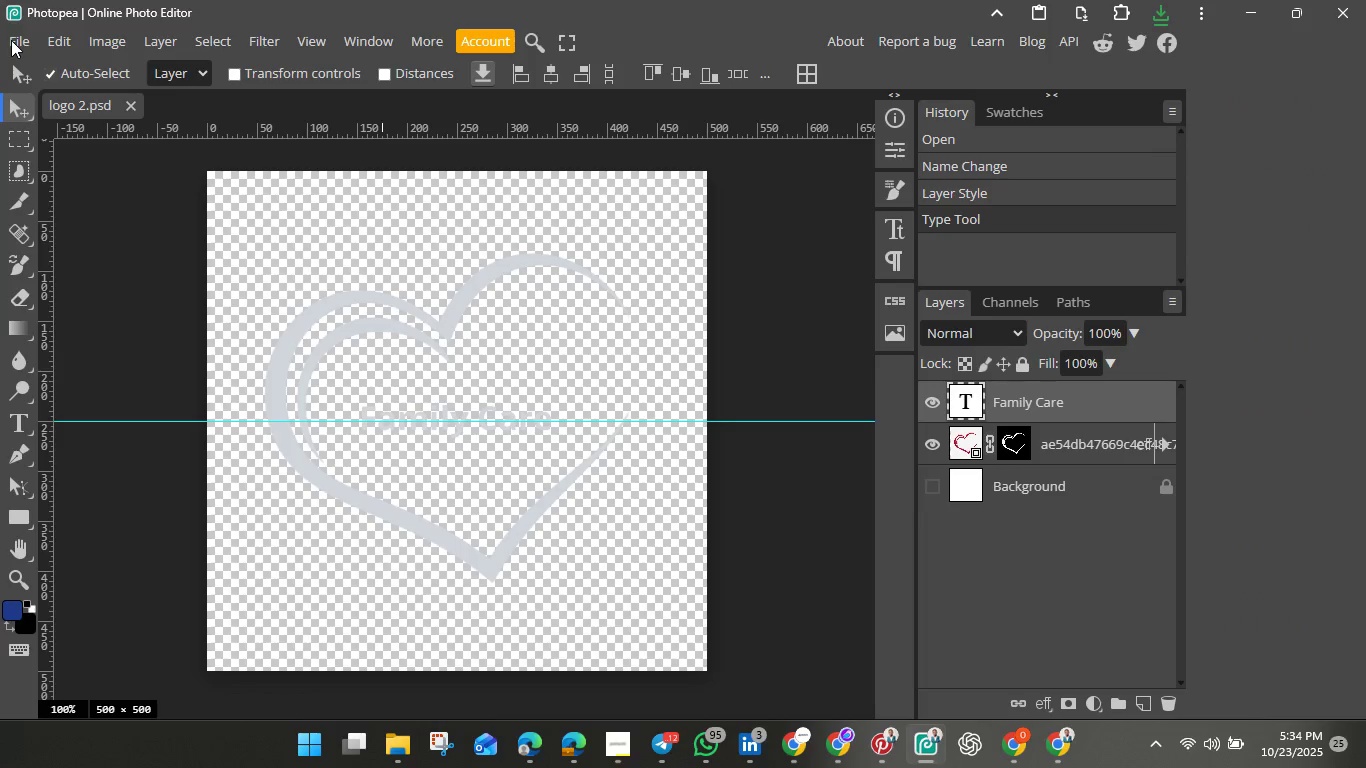 
left_click([13, 40])
 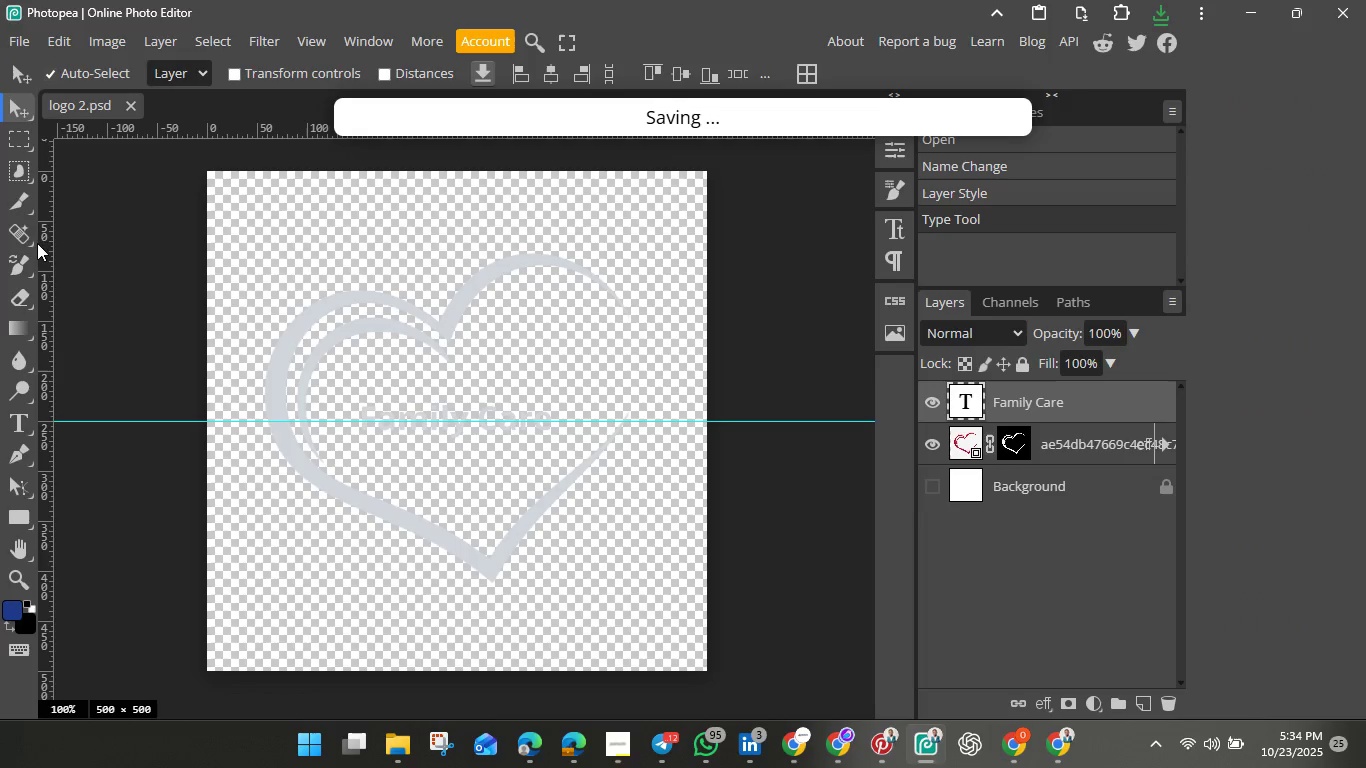 
left_click([37, 243])
 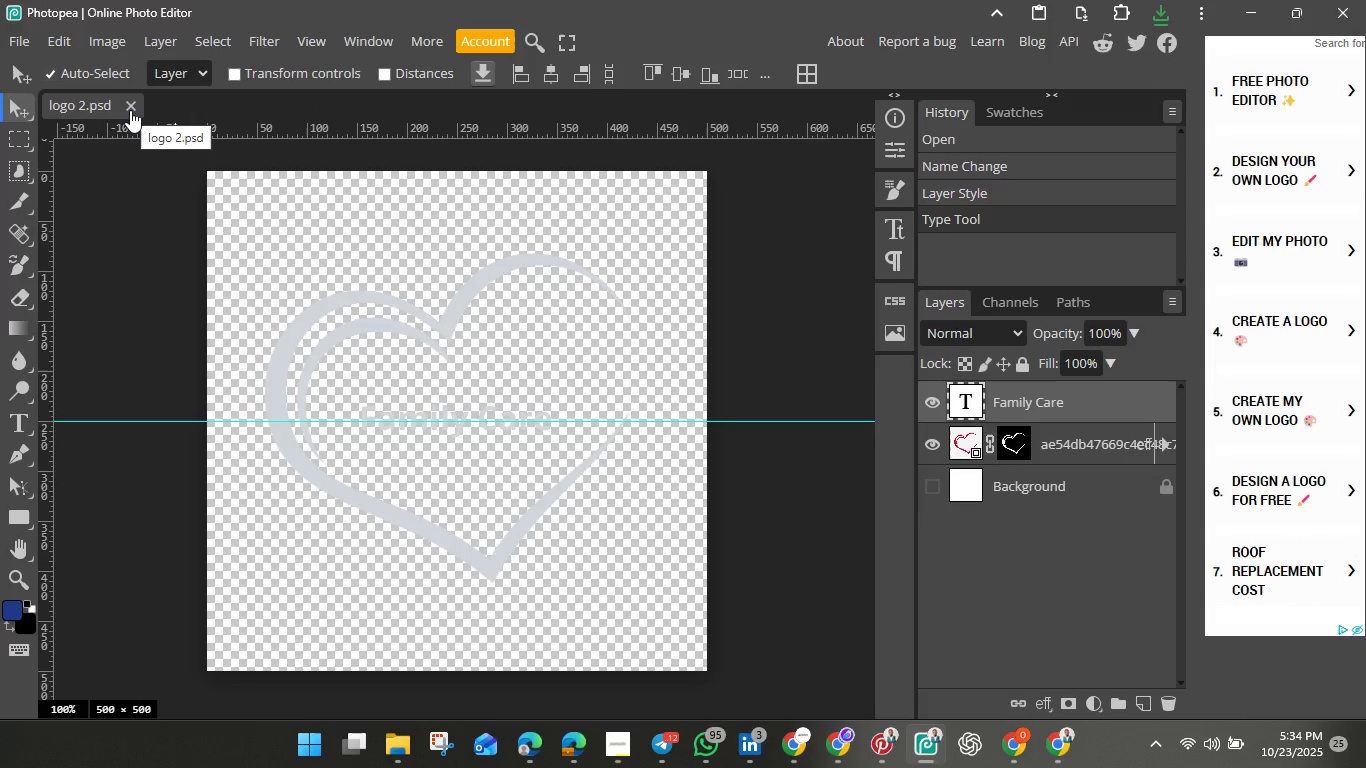 
left_click([130, 110])
 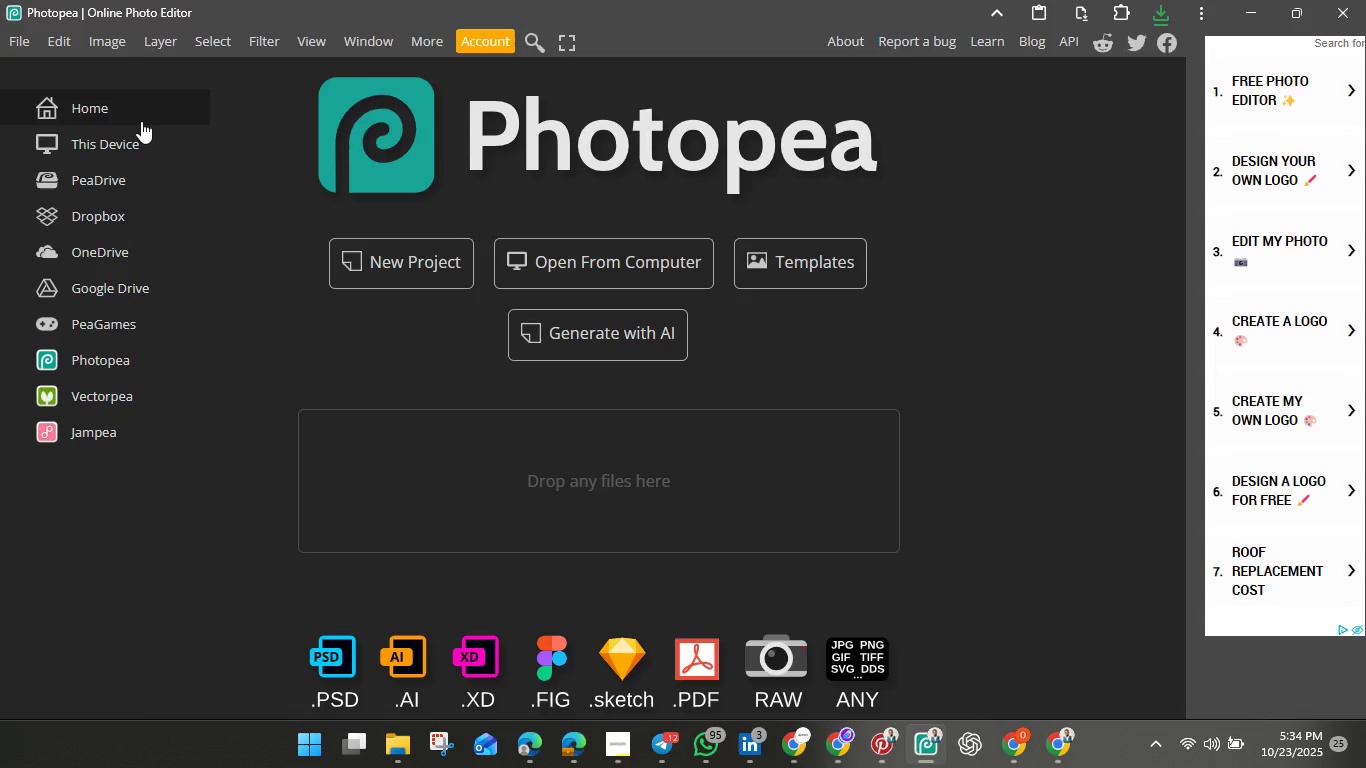 
wait(7.72)
 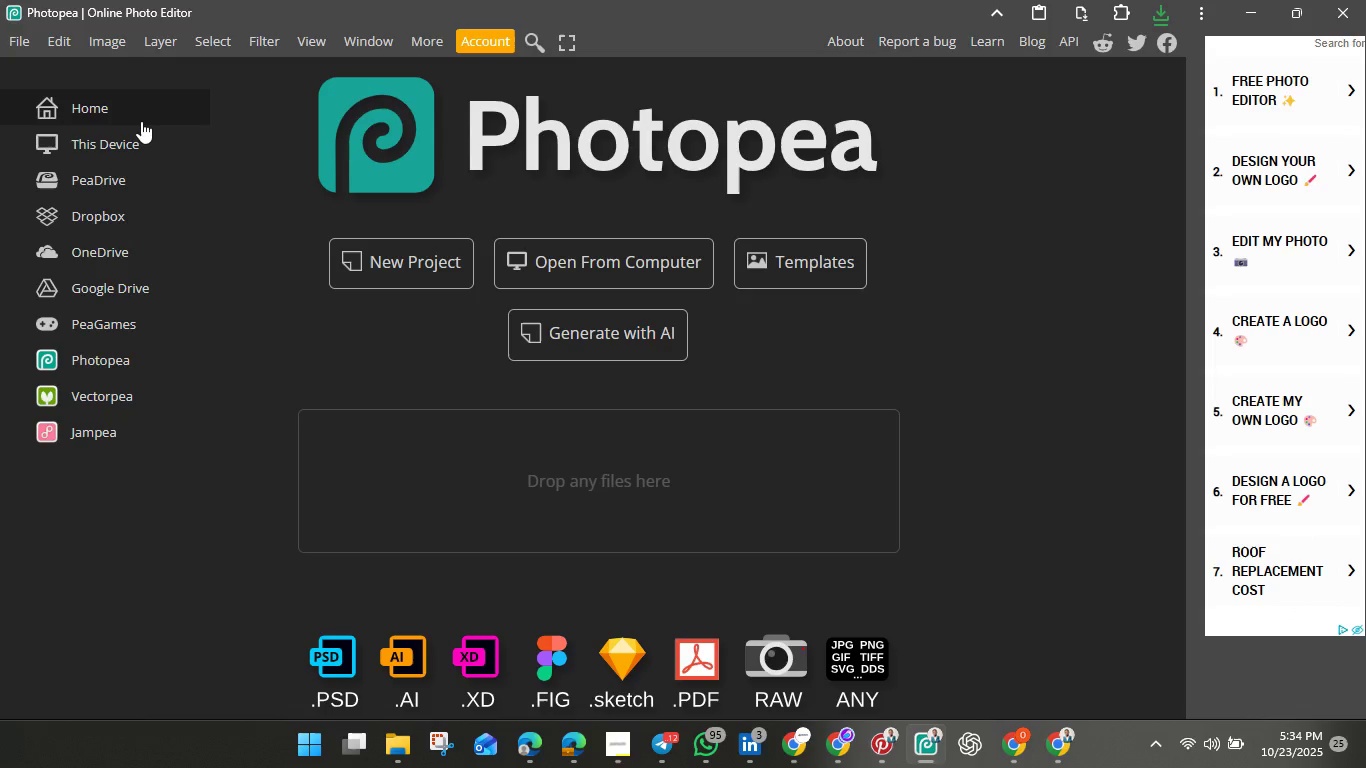 
left_click([18, 36])
 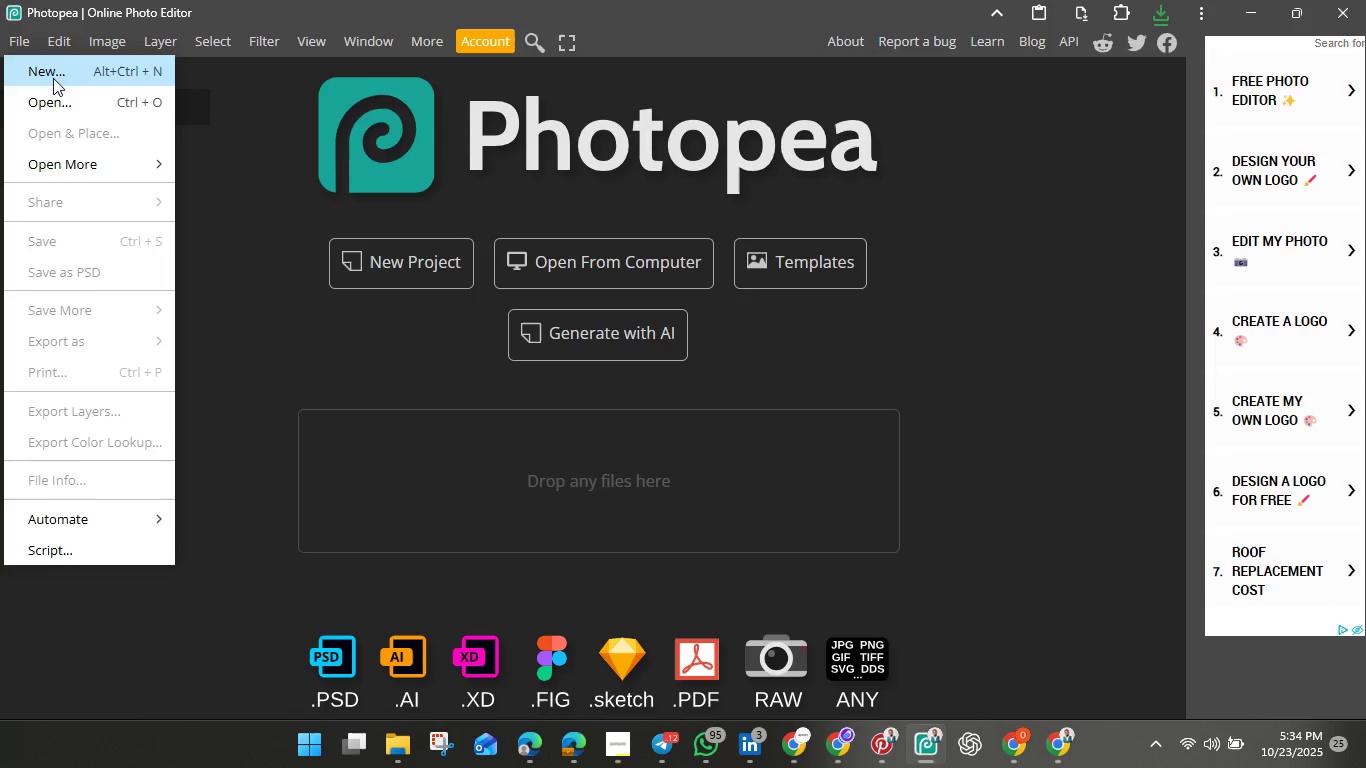 
left_click([57, 65])
 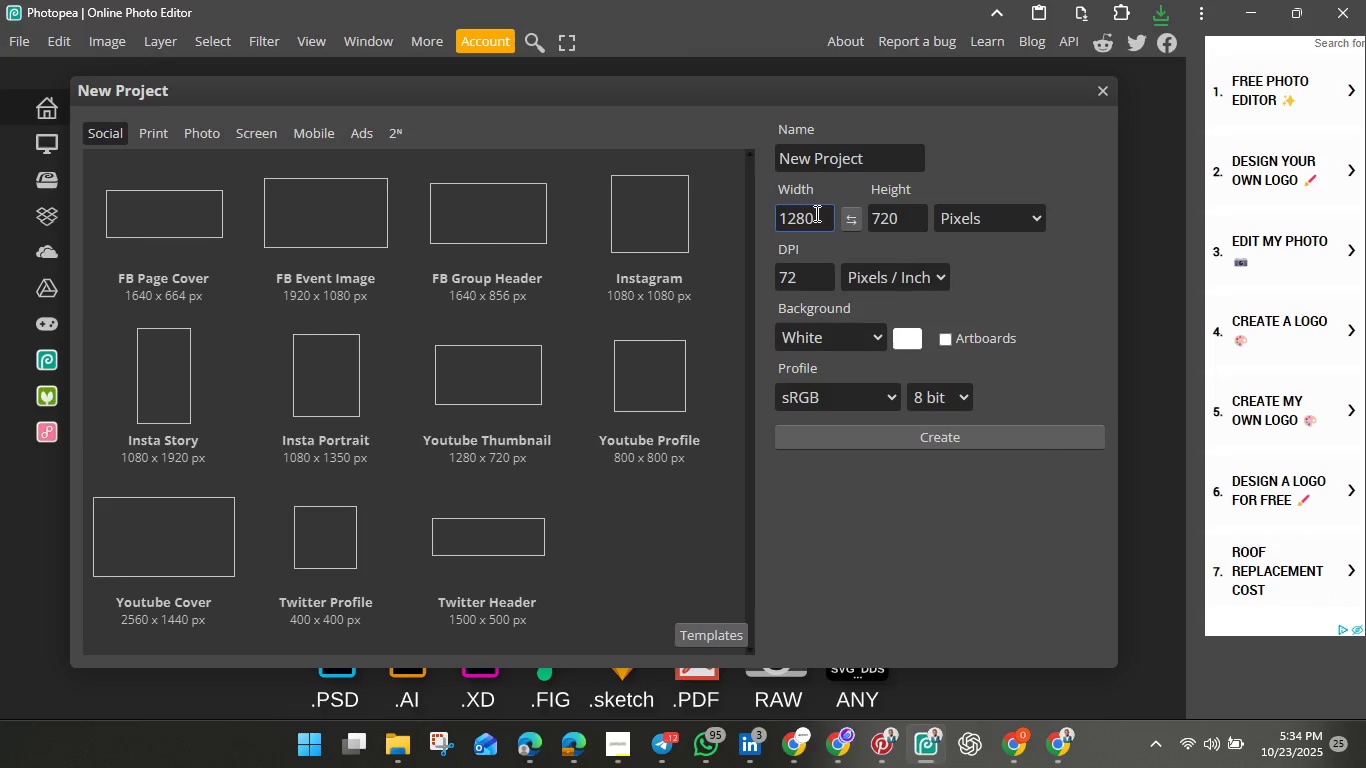 
double_click([815, 213])
 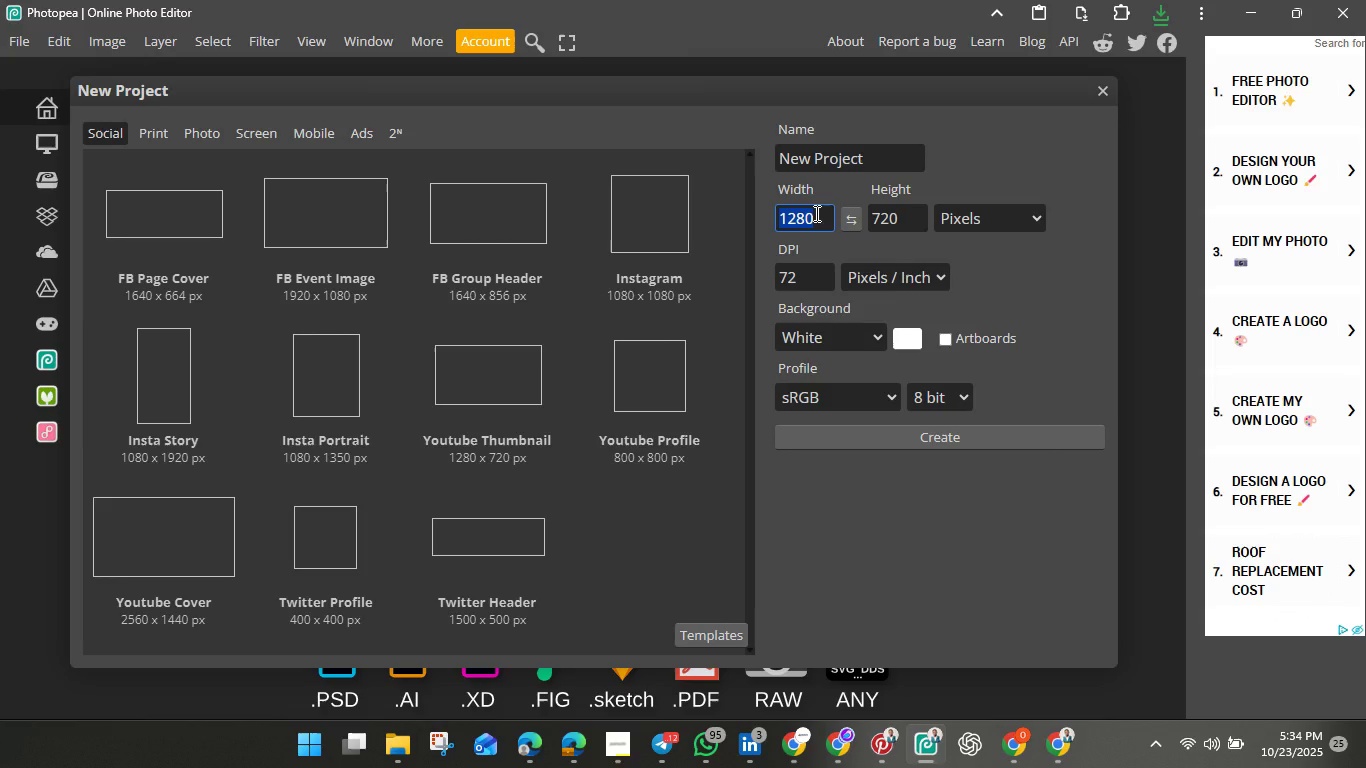 
triple_click([815, 213])
 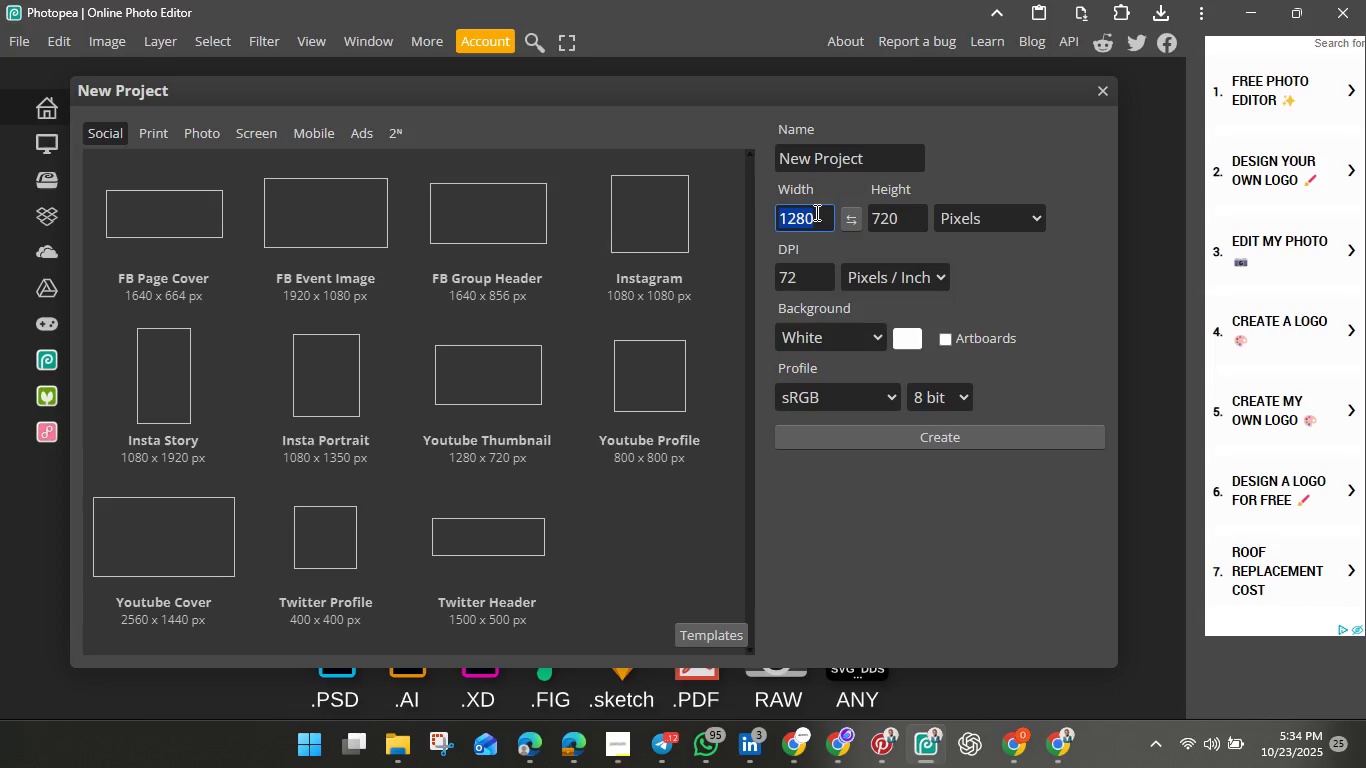 
key(Backspace)
 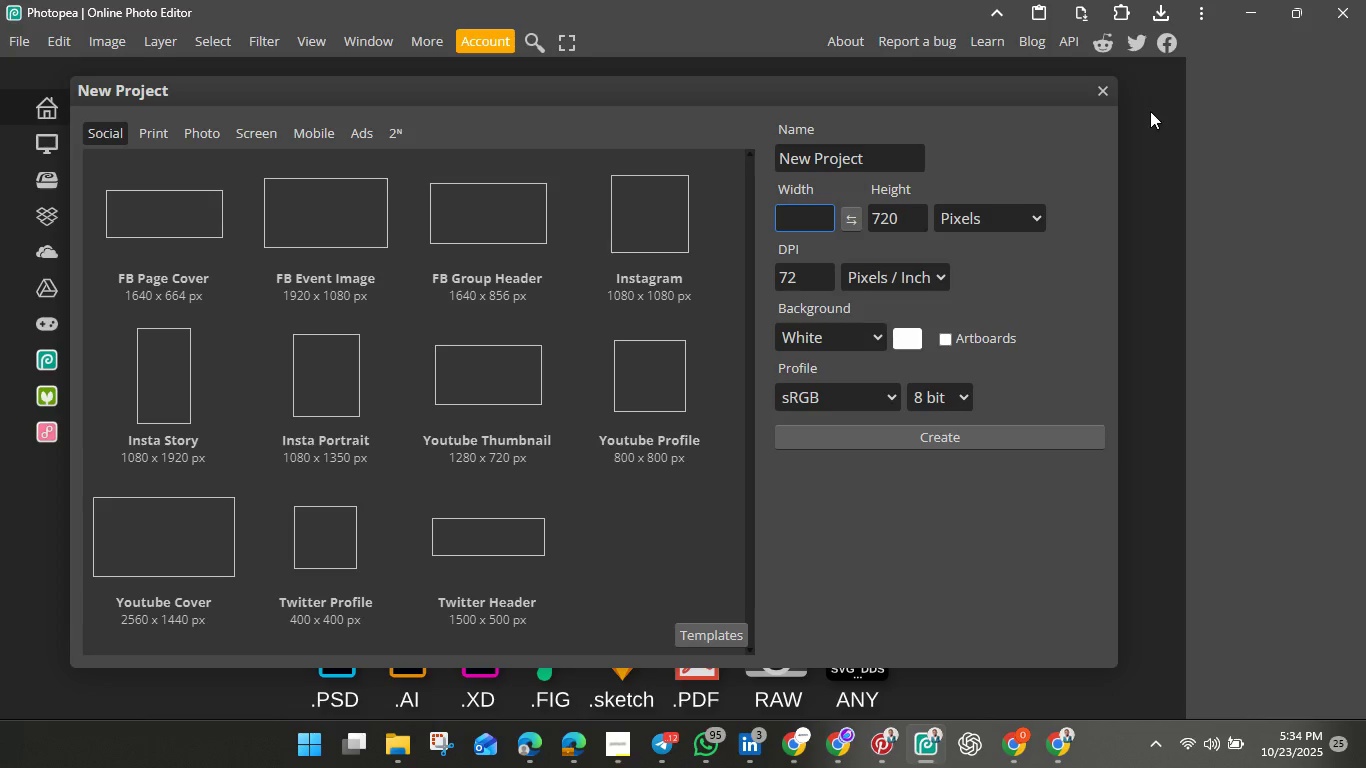 
left_click([1108, 90])
 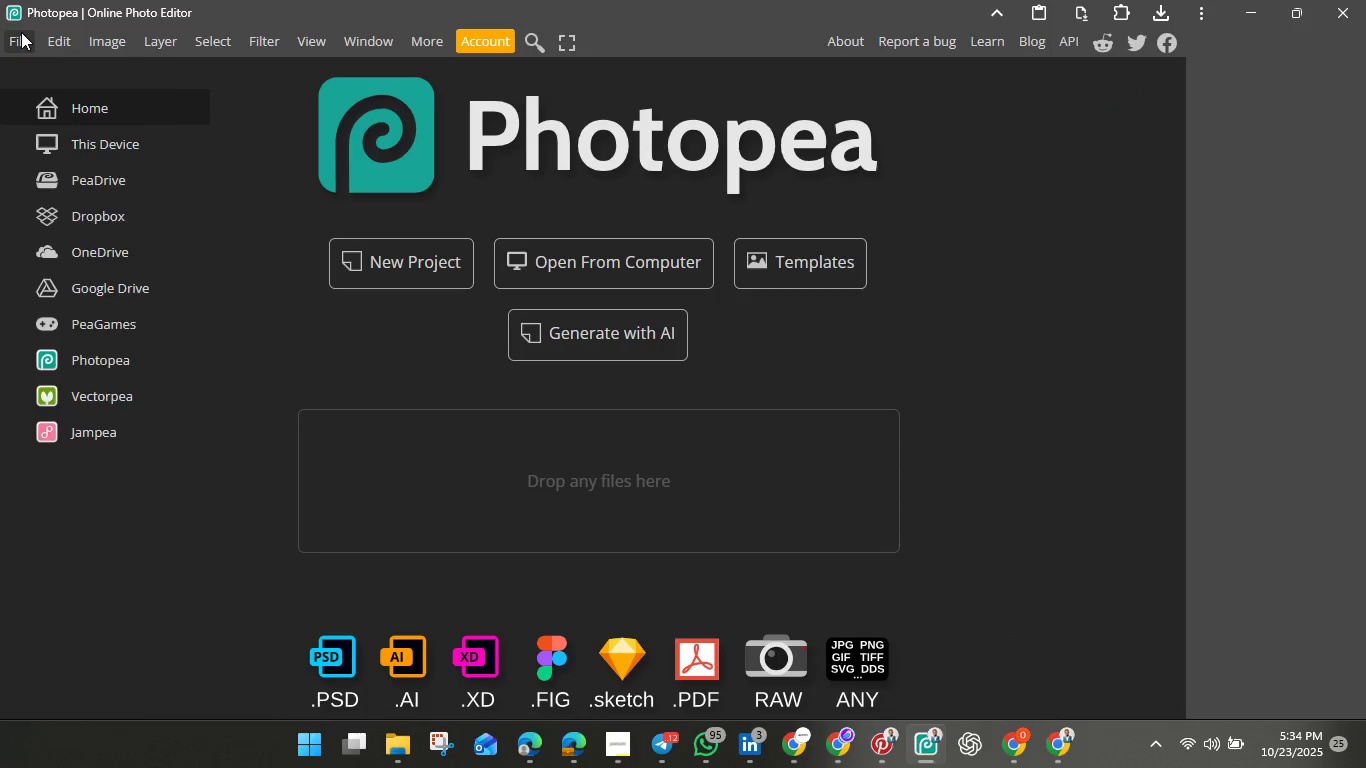 
left_click([21, 32])
 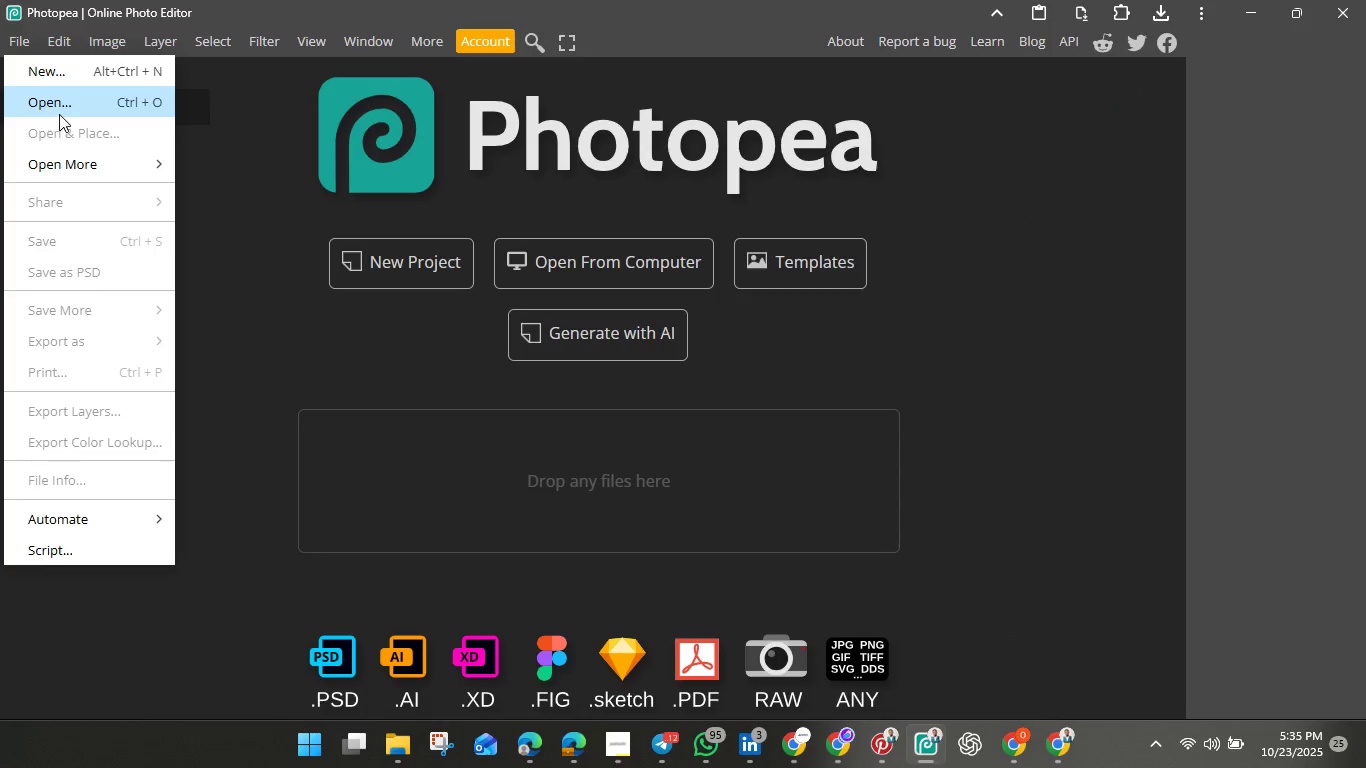 
left_click([59, 109])
 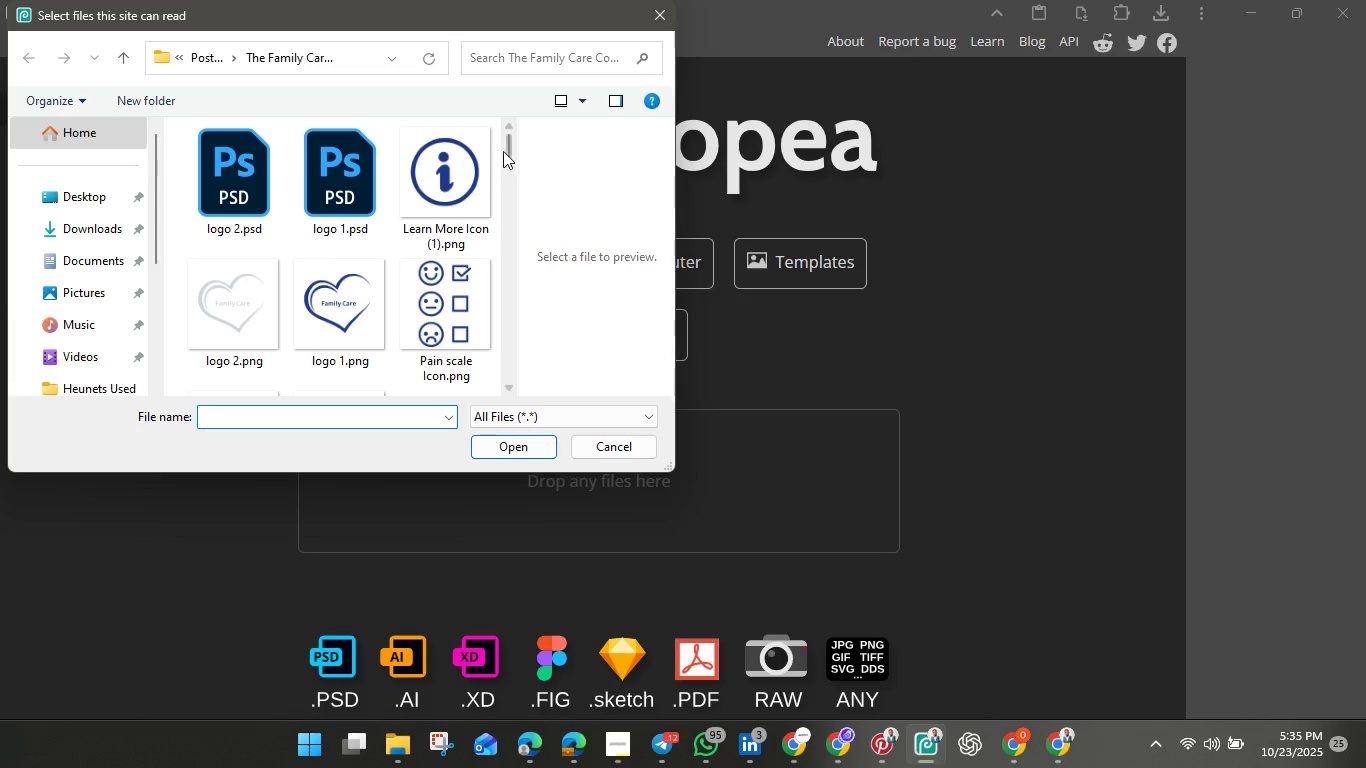 
left_click_drag(start_coordinate=[505, 151], to_coordinate=[535, 315])
 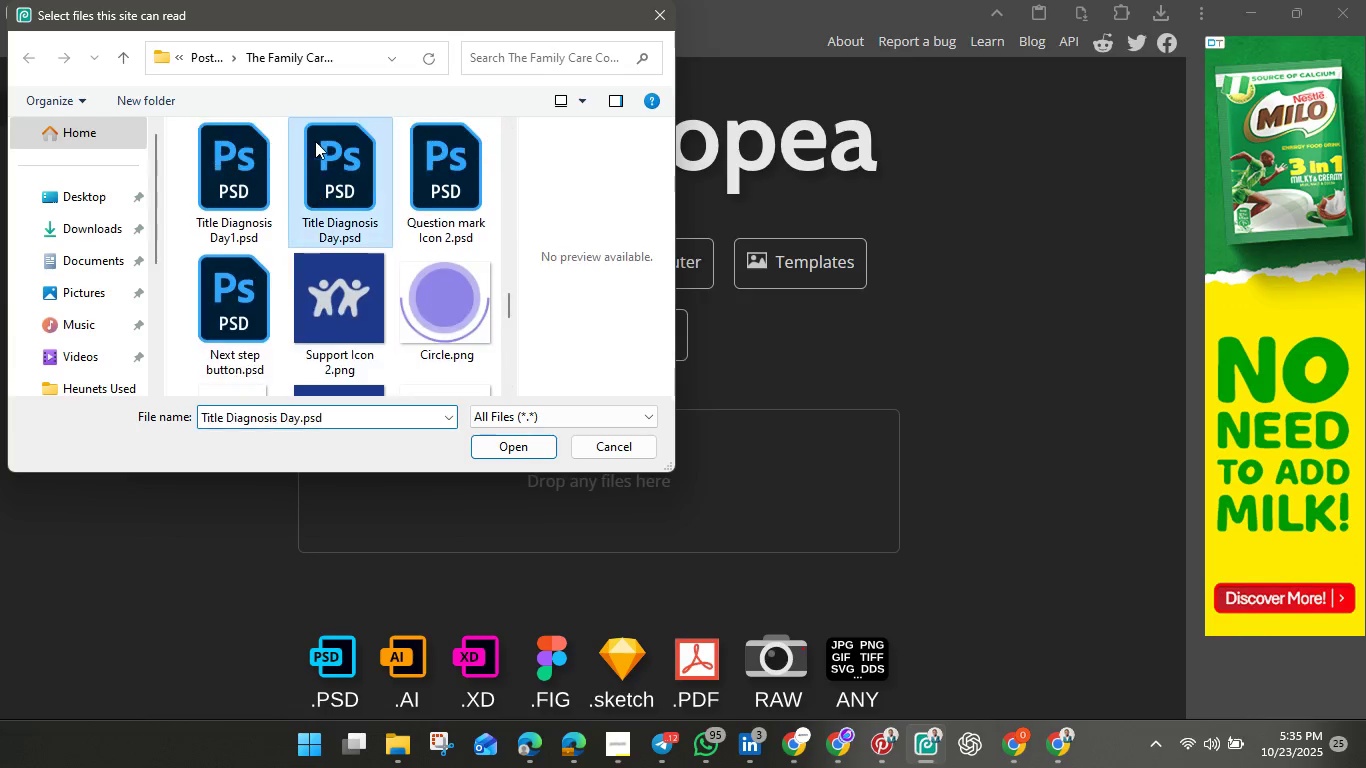 
left_click([313, 141])
 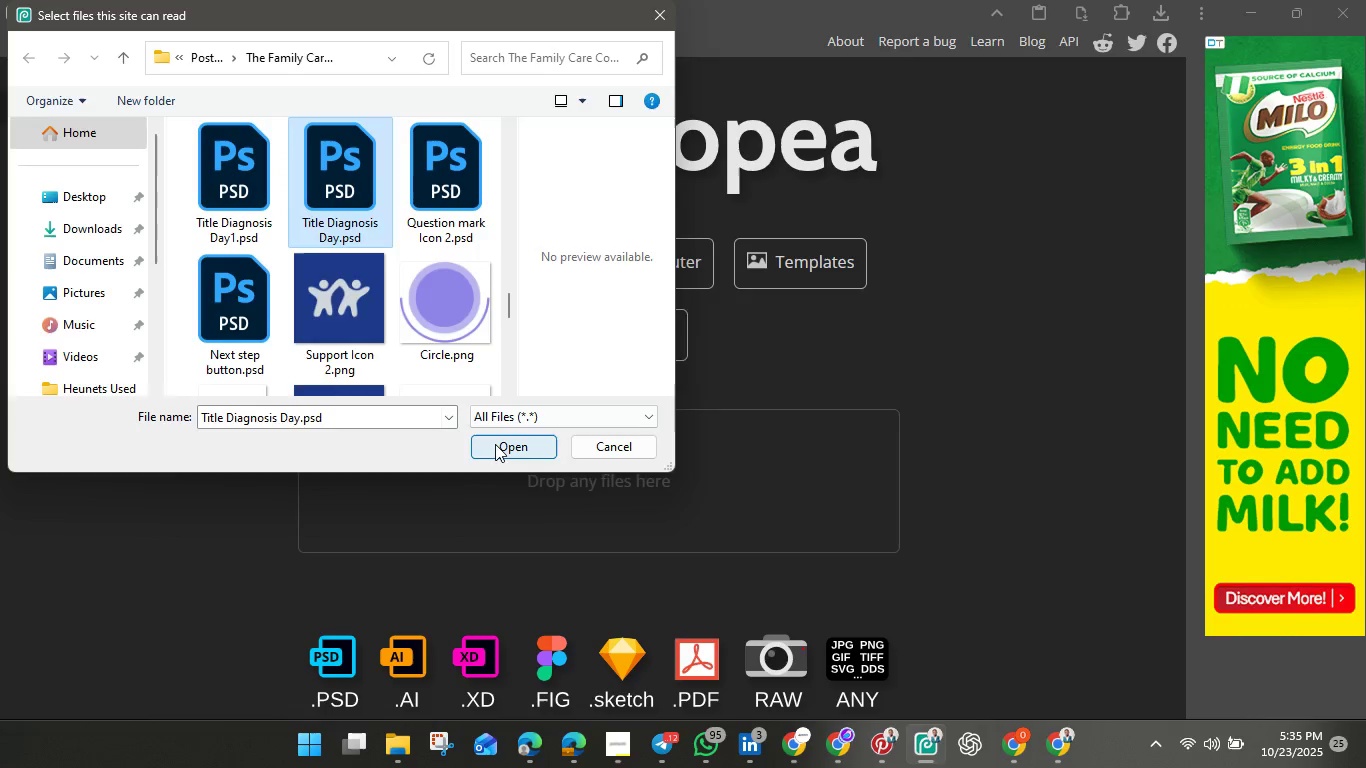 
left_click([495, 444])
 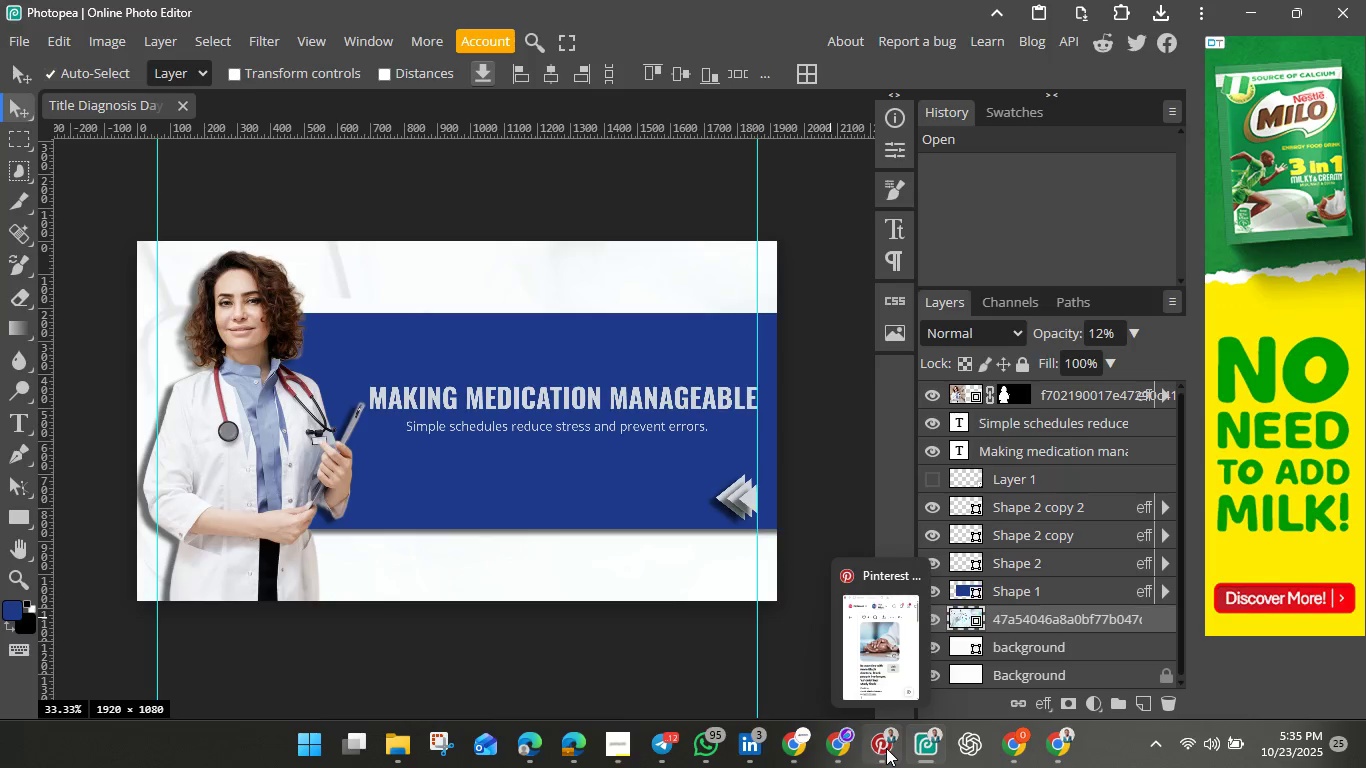 
wait(16.57)
 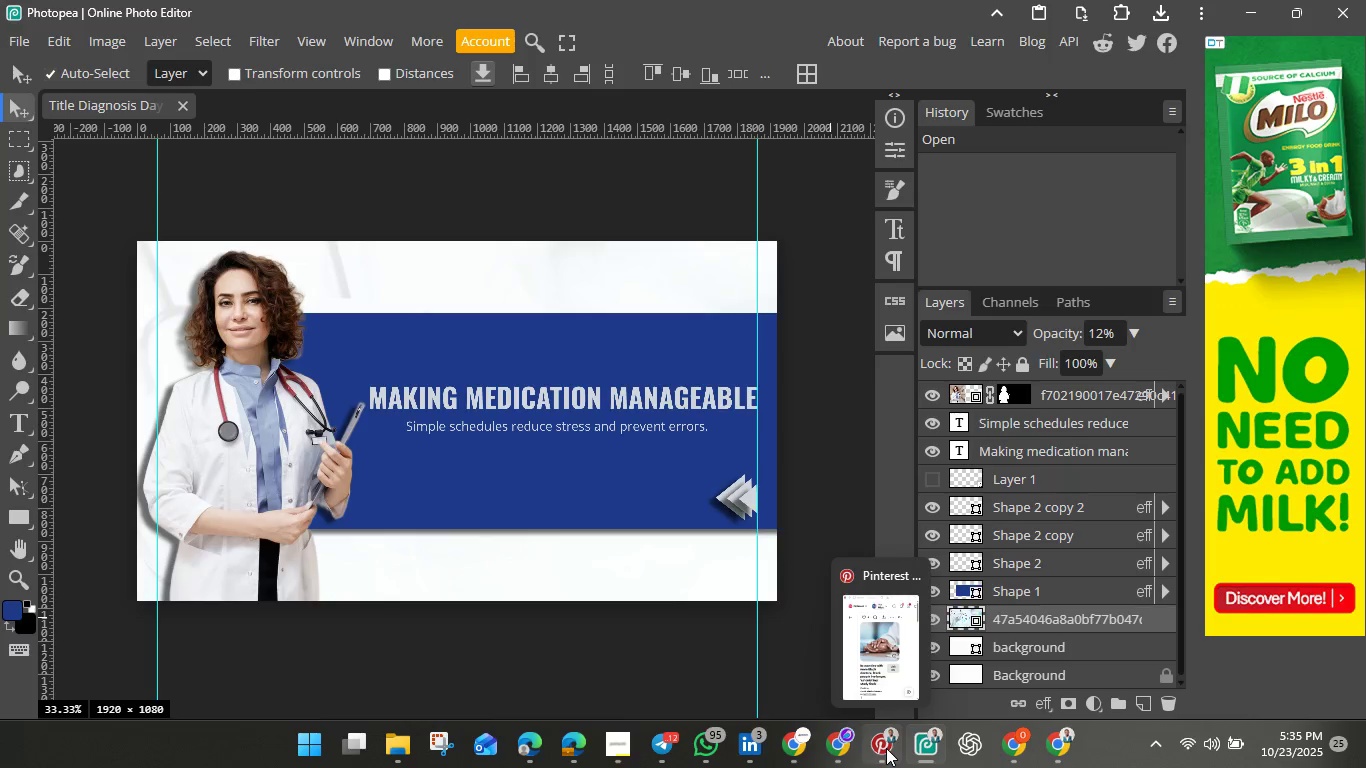 
left_click([885, 747])
 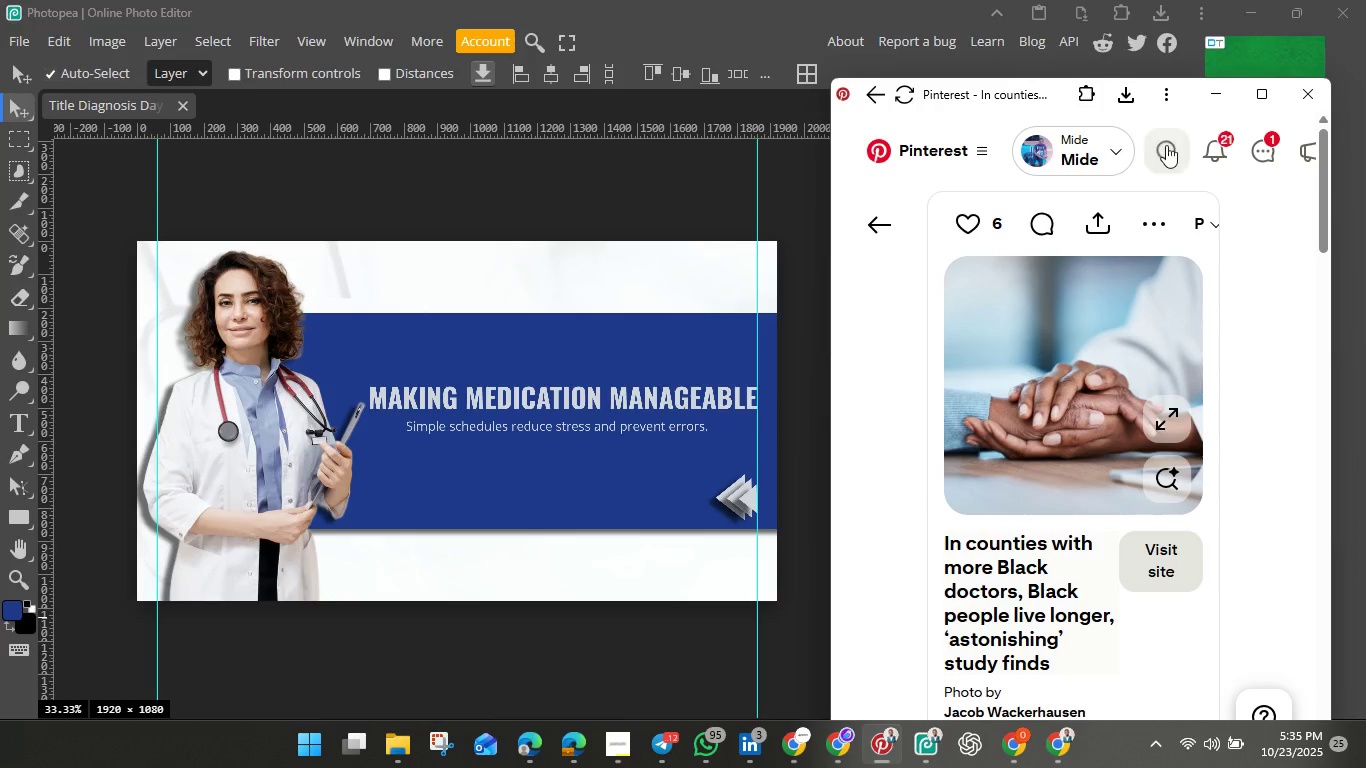 
left_click([1166, 145])
 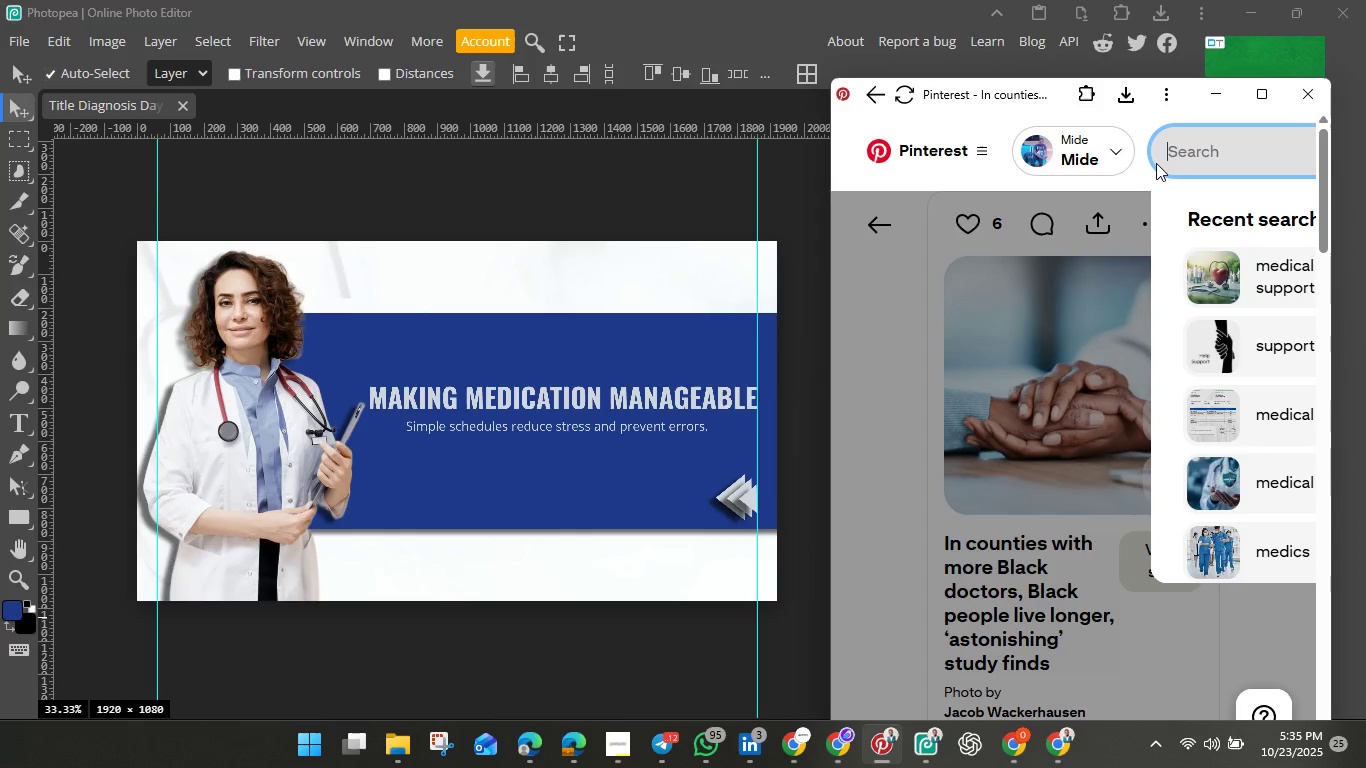 
type(thefamily care)
 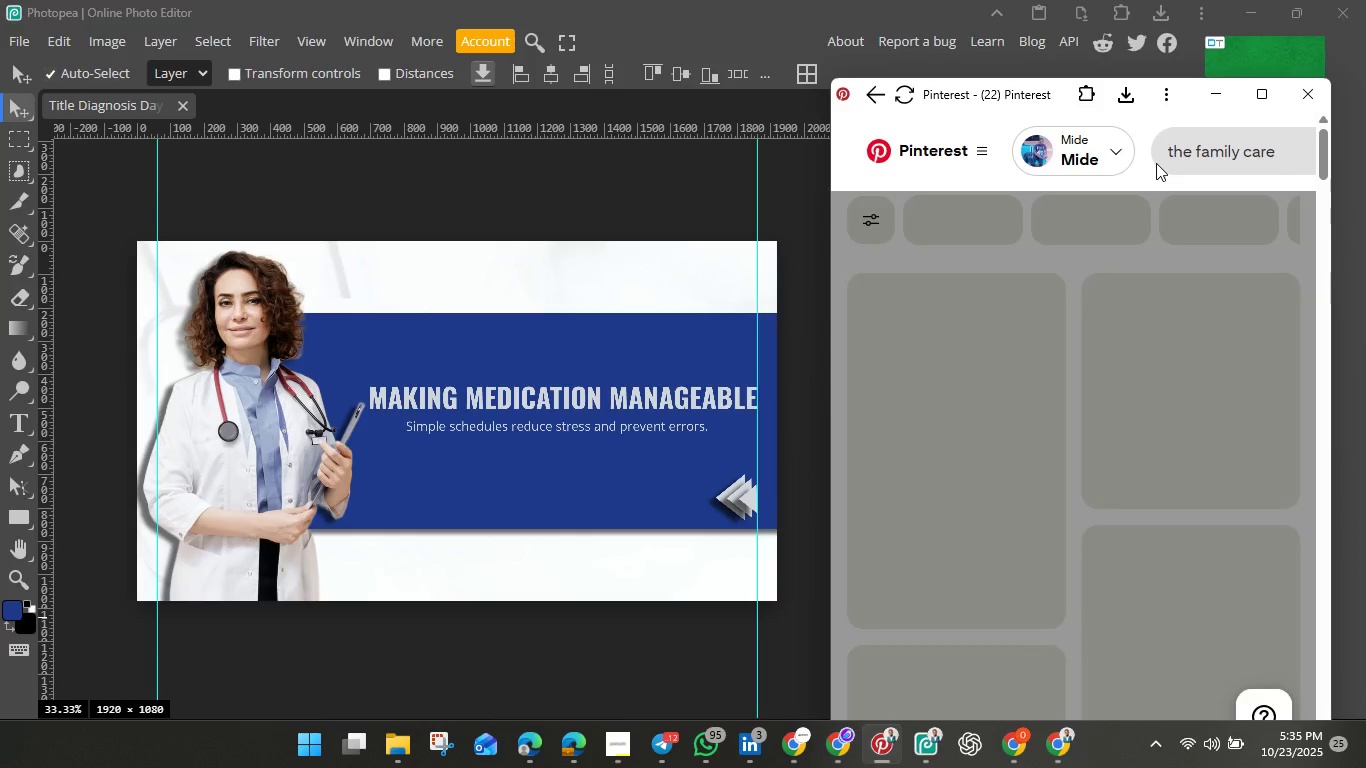 
key(Enter)
 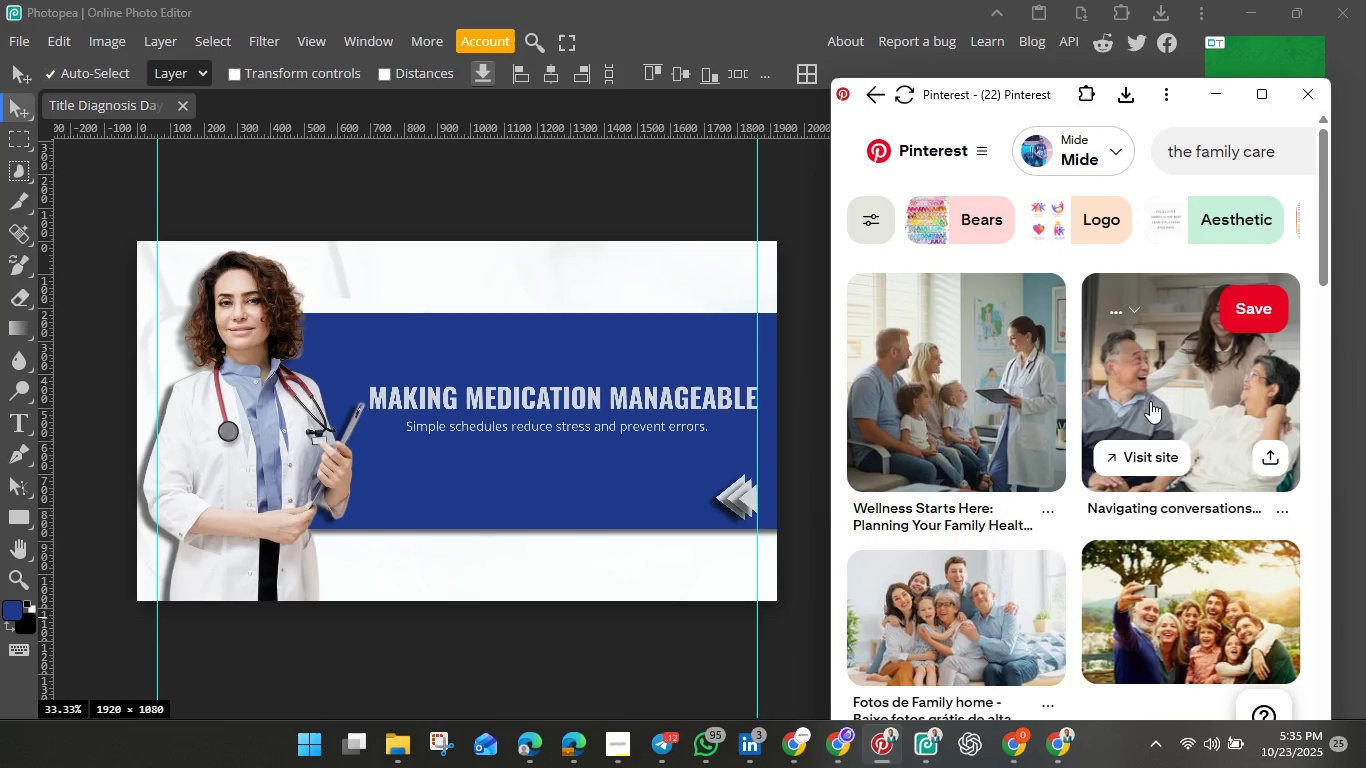 
scroll: coordinate [1152, 384], scroll_direction: down, amount: 7.0
 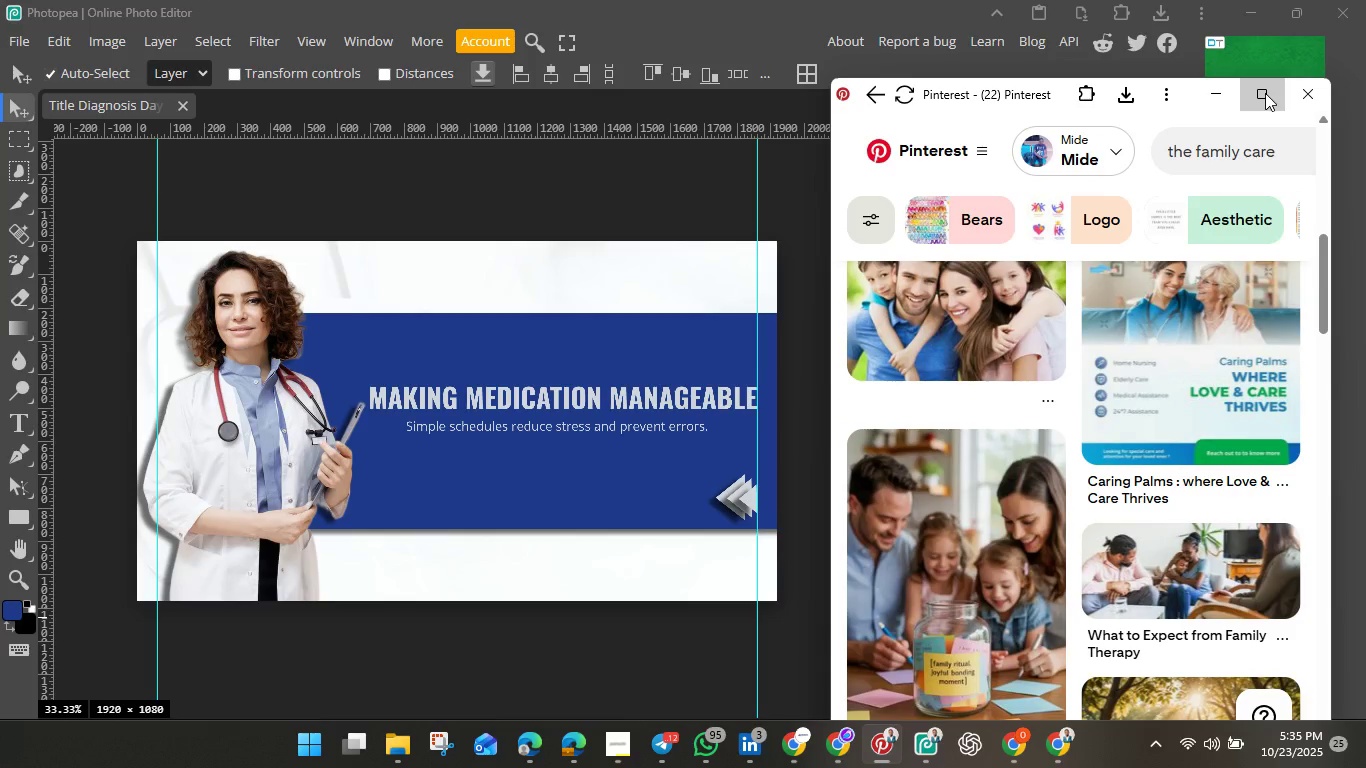 
left_click([1265, 93])
 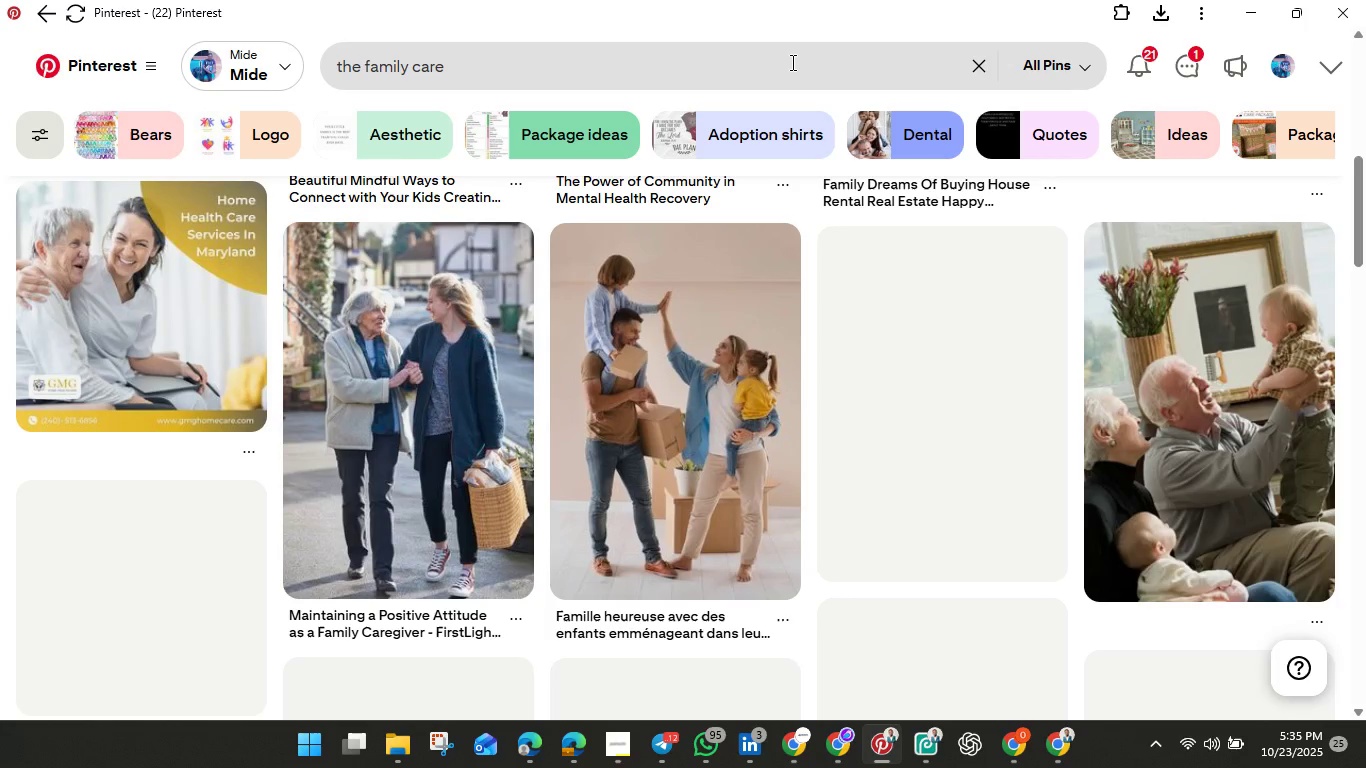 
double_click([791, 62])
 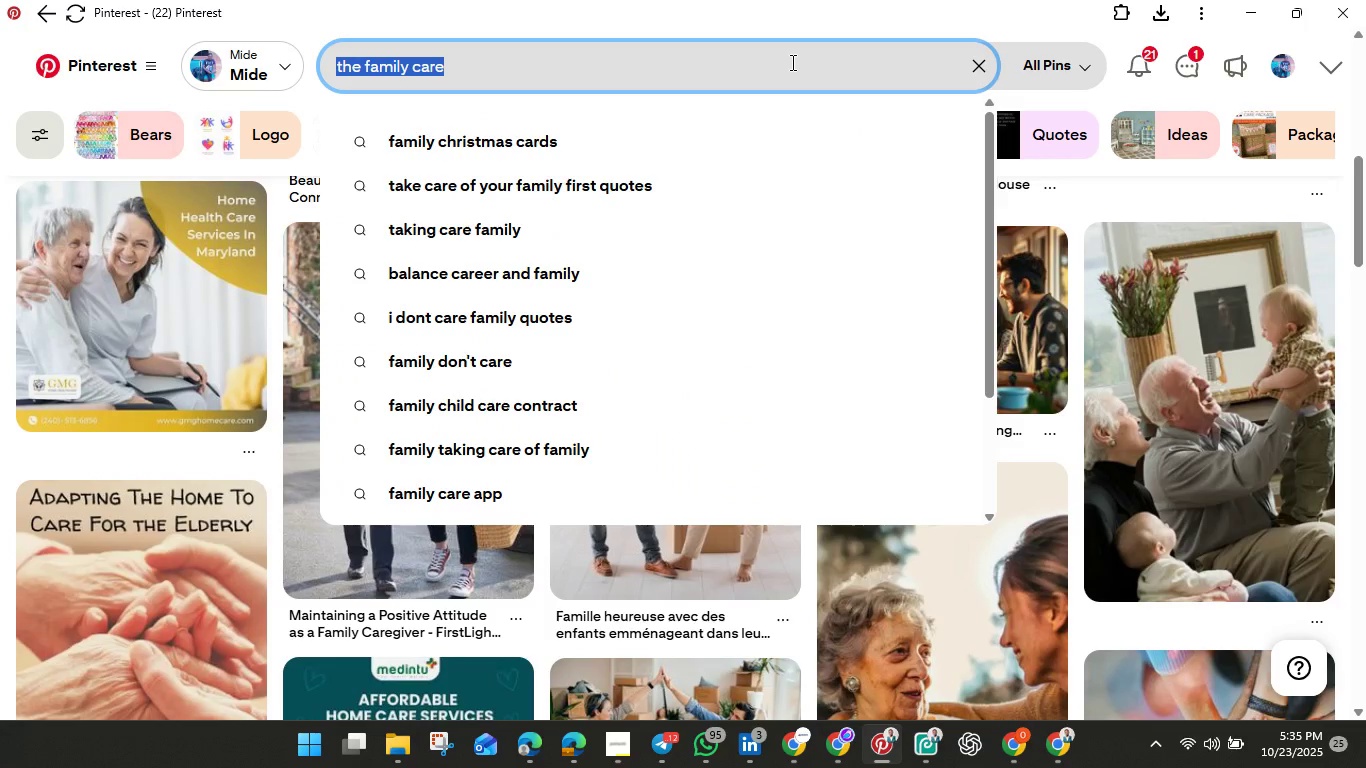 
triple_click([791, 62])
 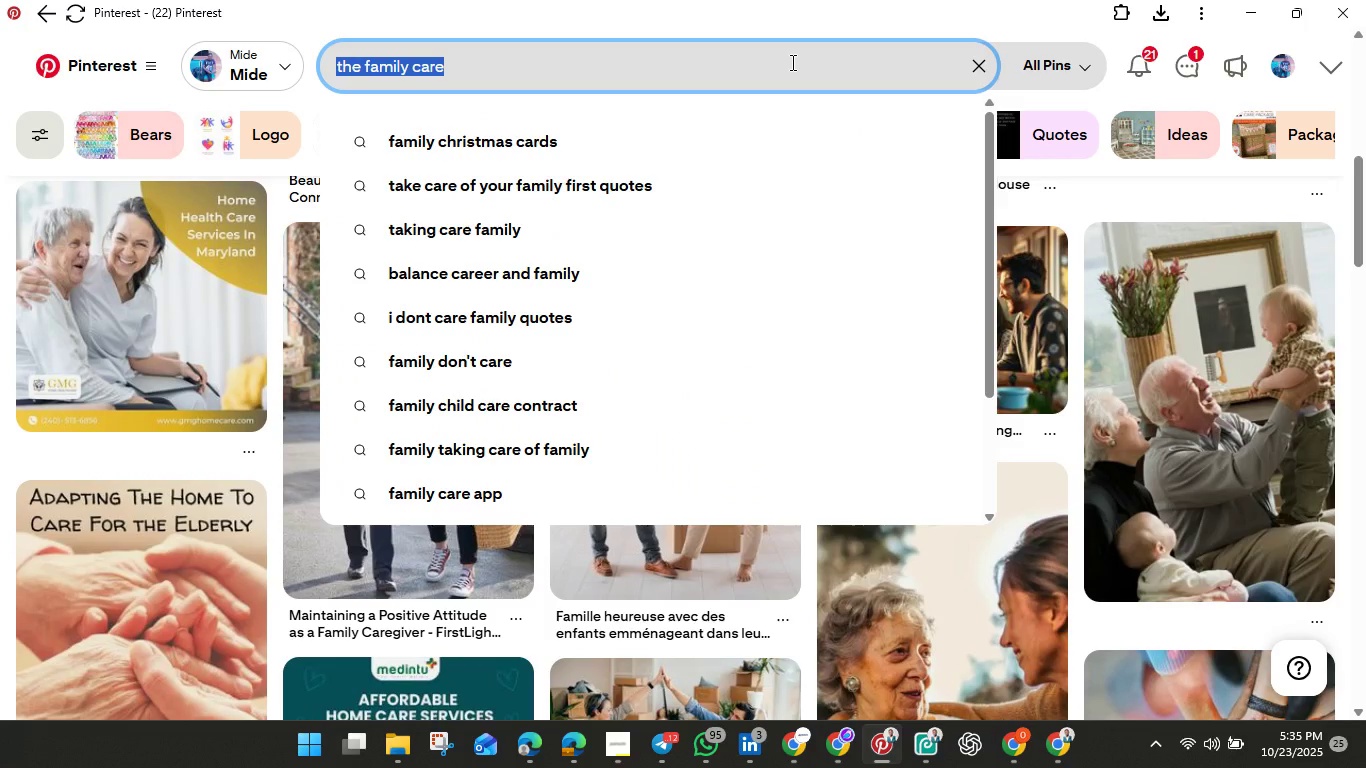 
triple_click([791, 62])
 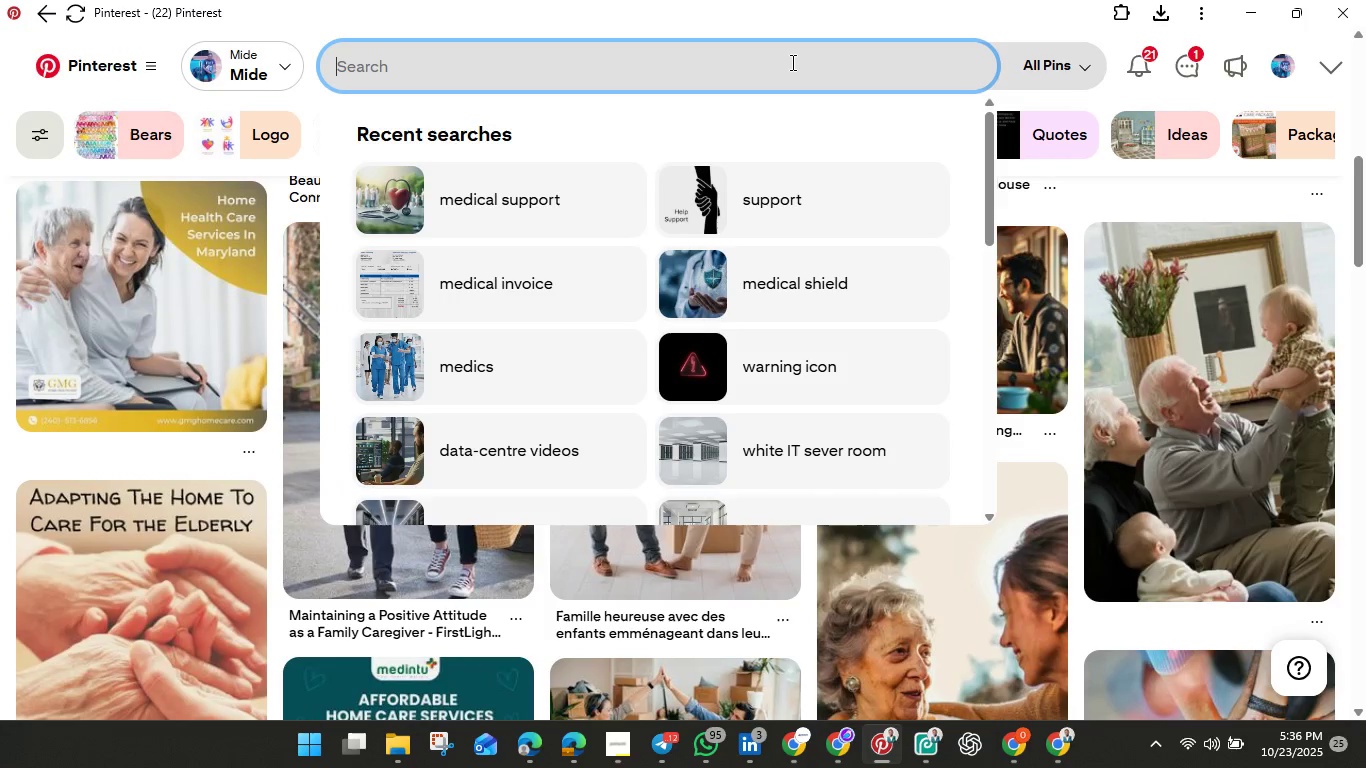 
key(Backspace)
type(health guild)
key(Backspace)
key(Backspace)
type(de frontpage)
 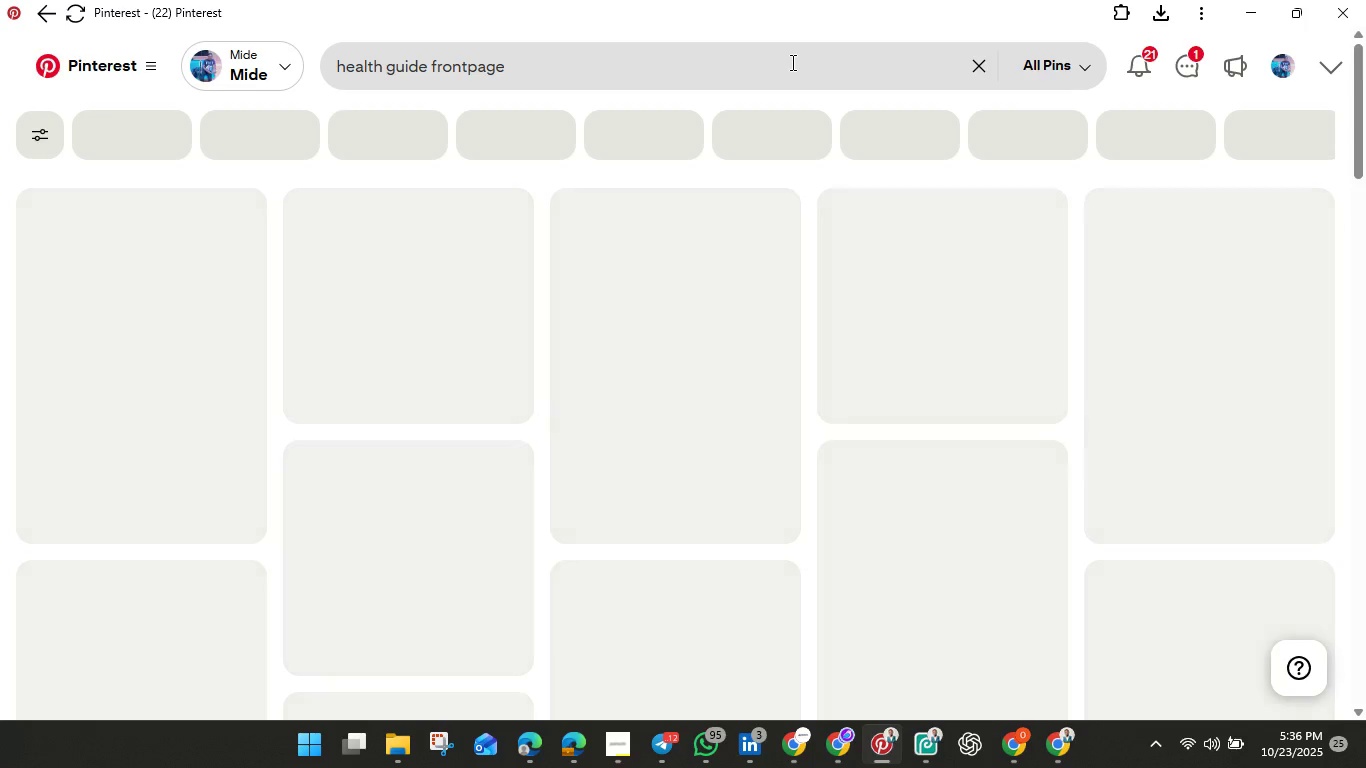 
key(Enter)
 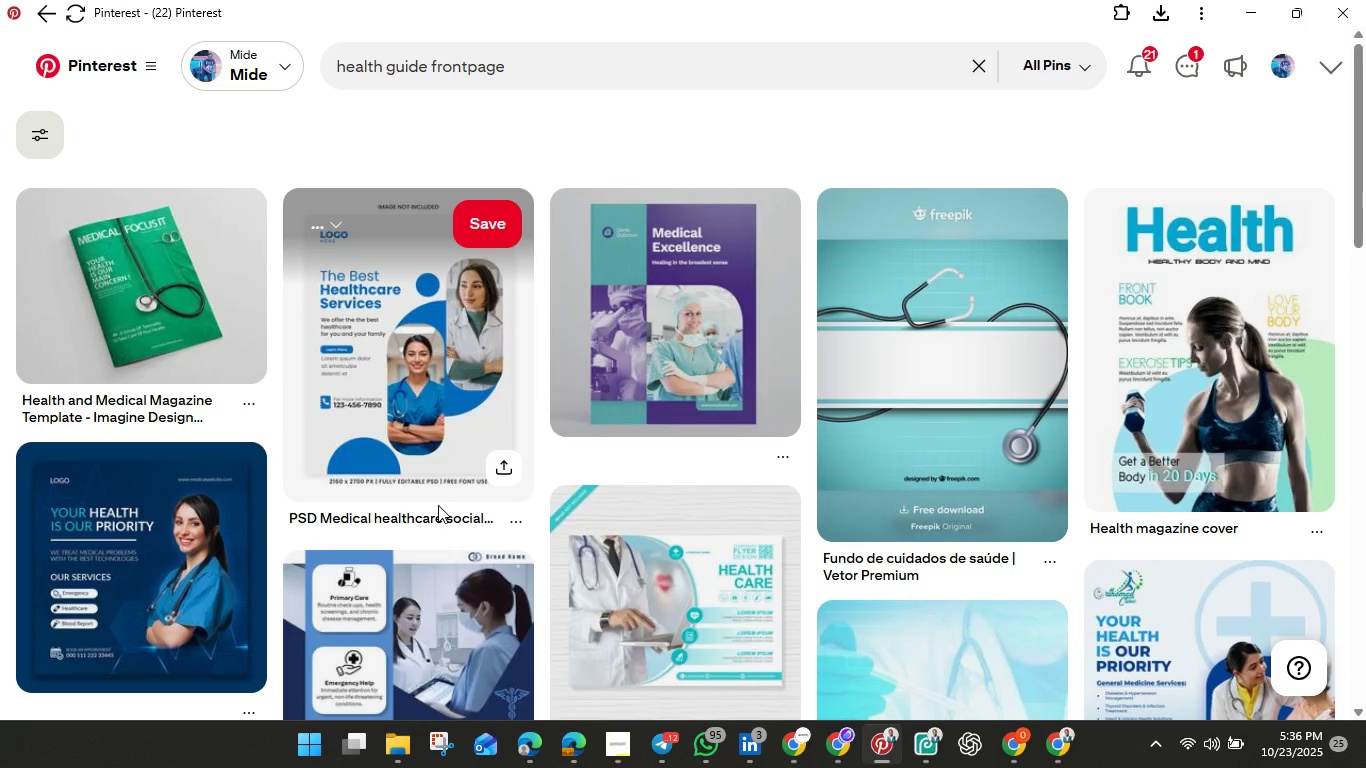 
wait(9.6)
 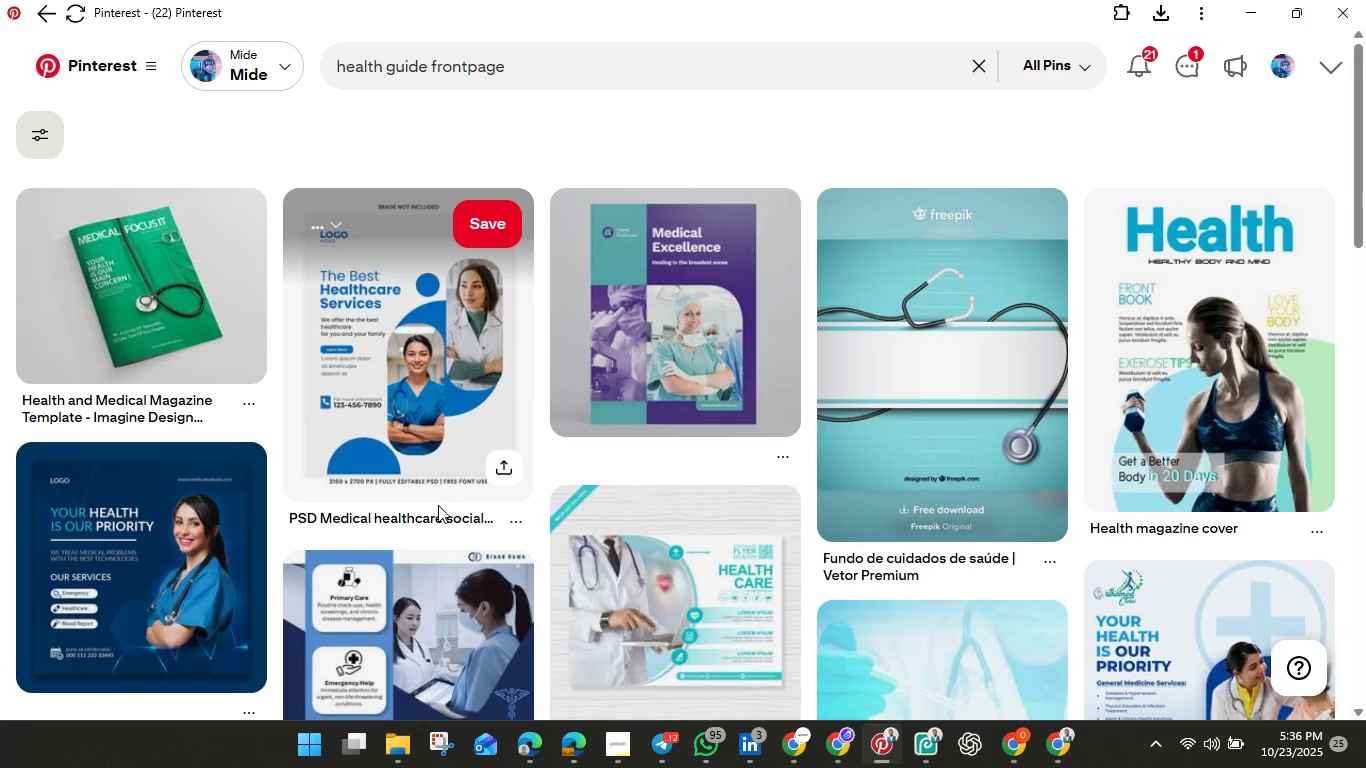 
scroll: coordinate [454, 523], scroll_direction: down, amount: 7.0
 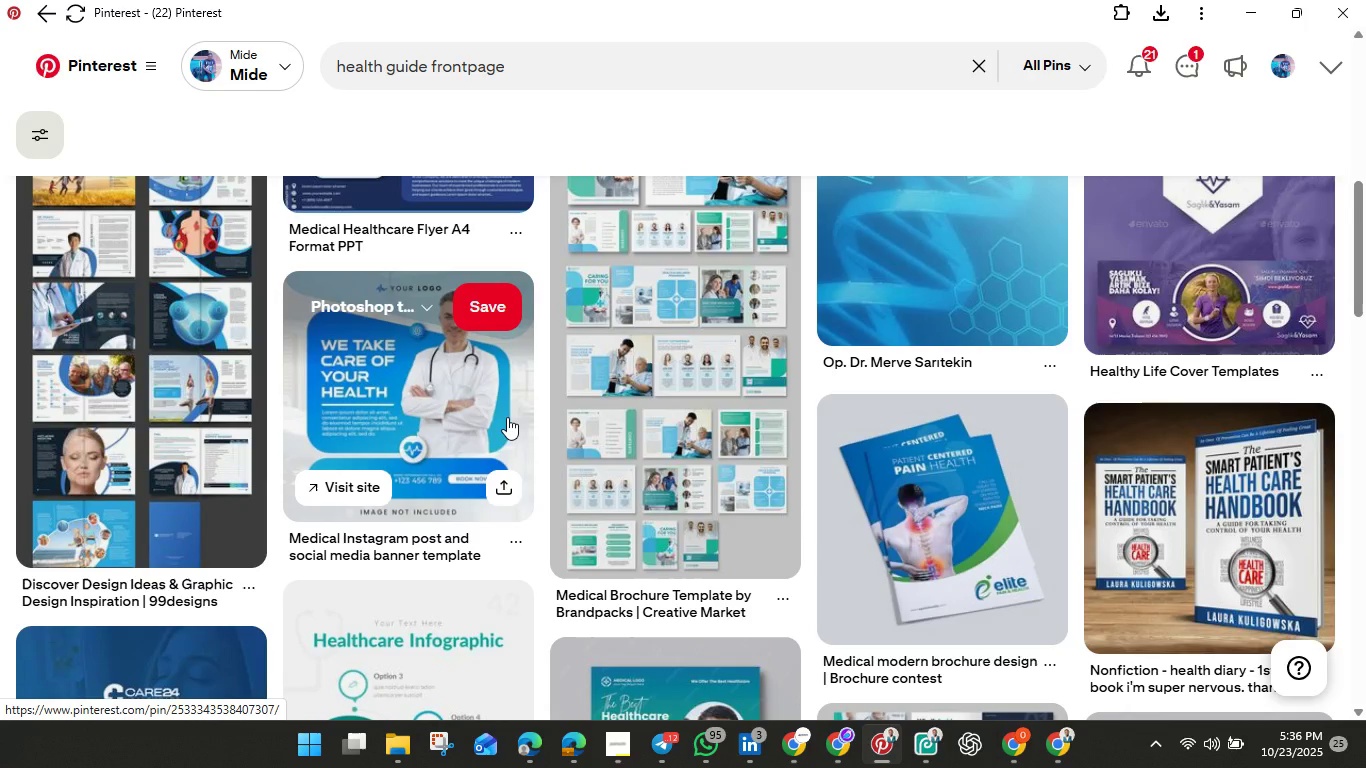 
wait(11.83)
 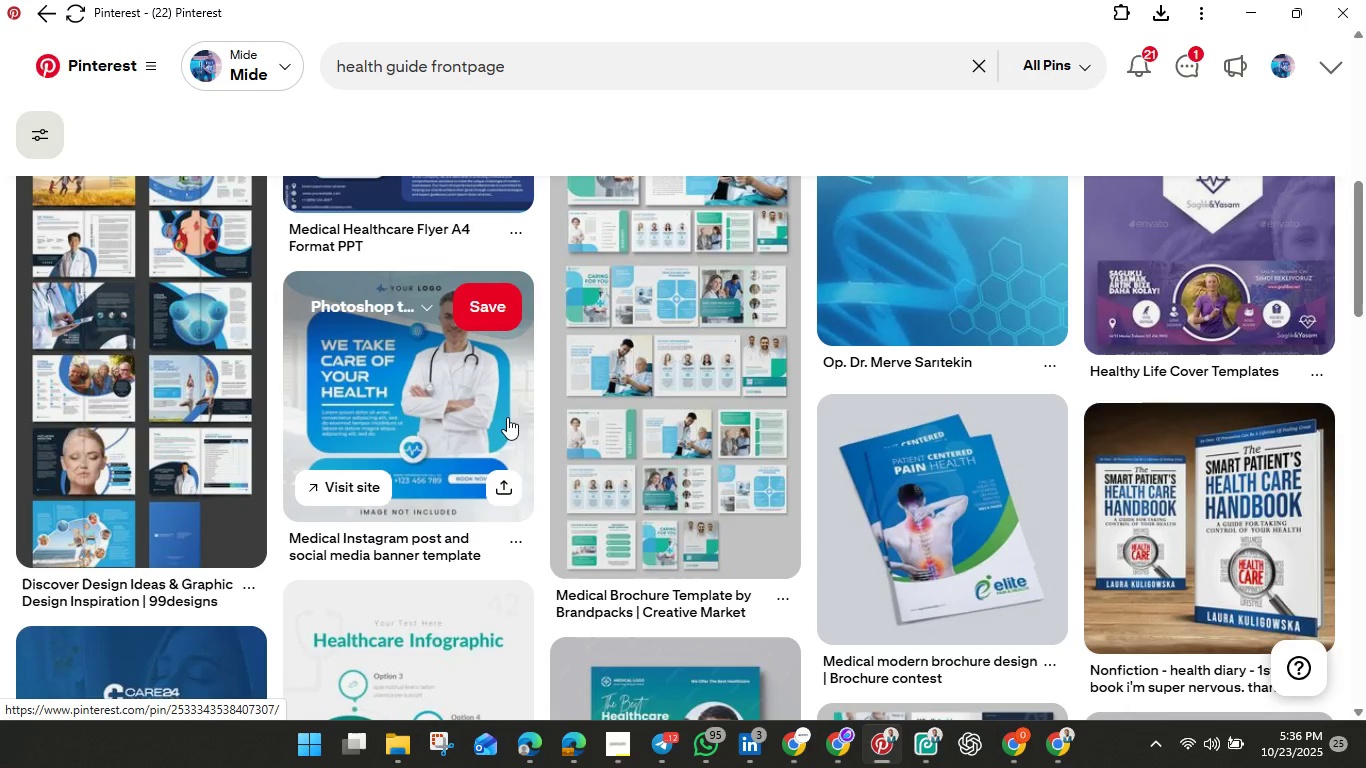 
mouse_move([392, 395])
 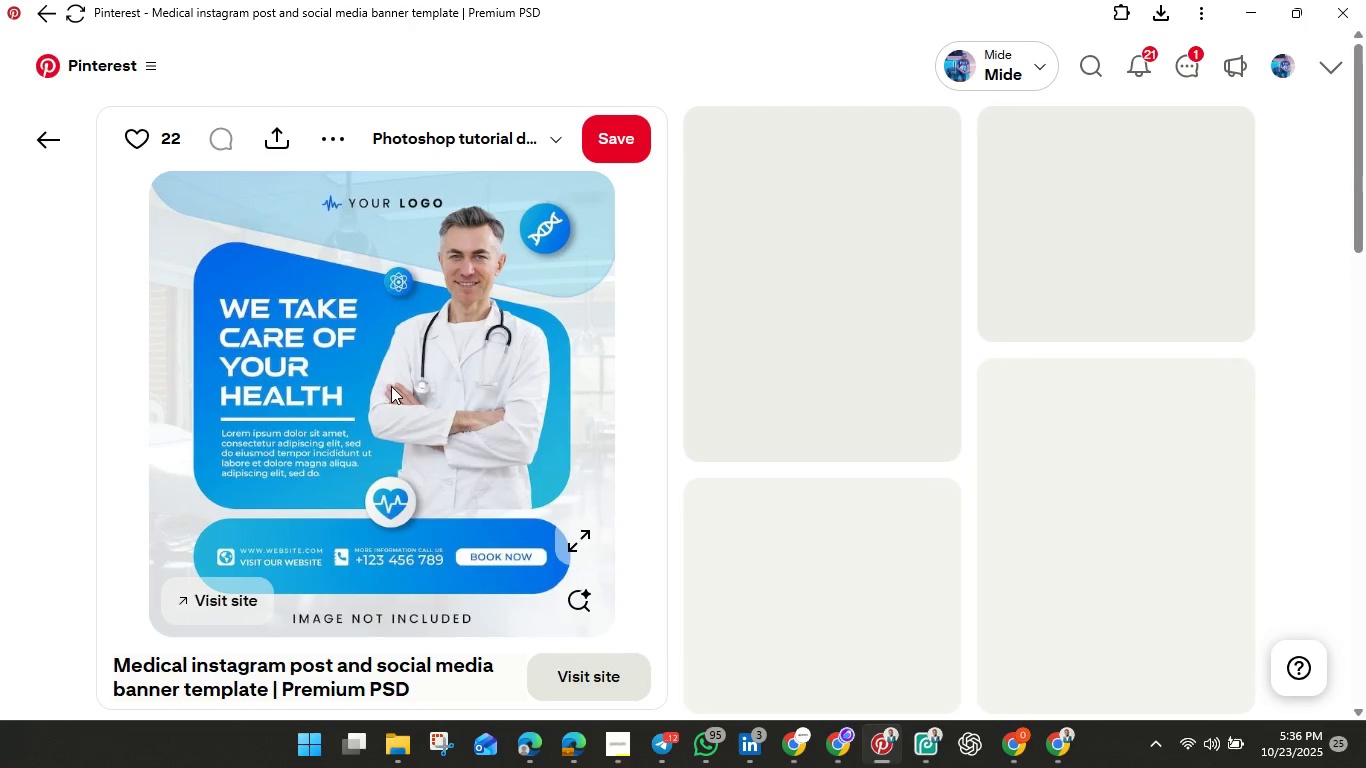 
right_click([391, 386])
 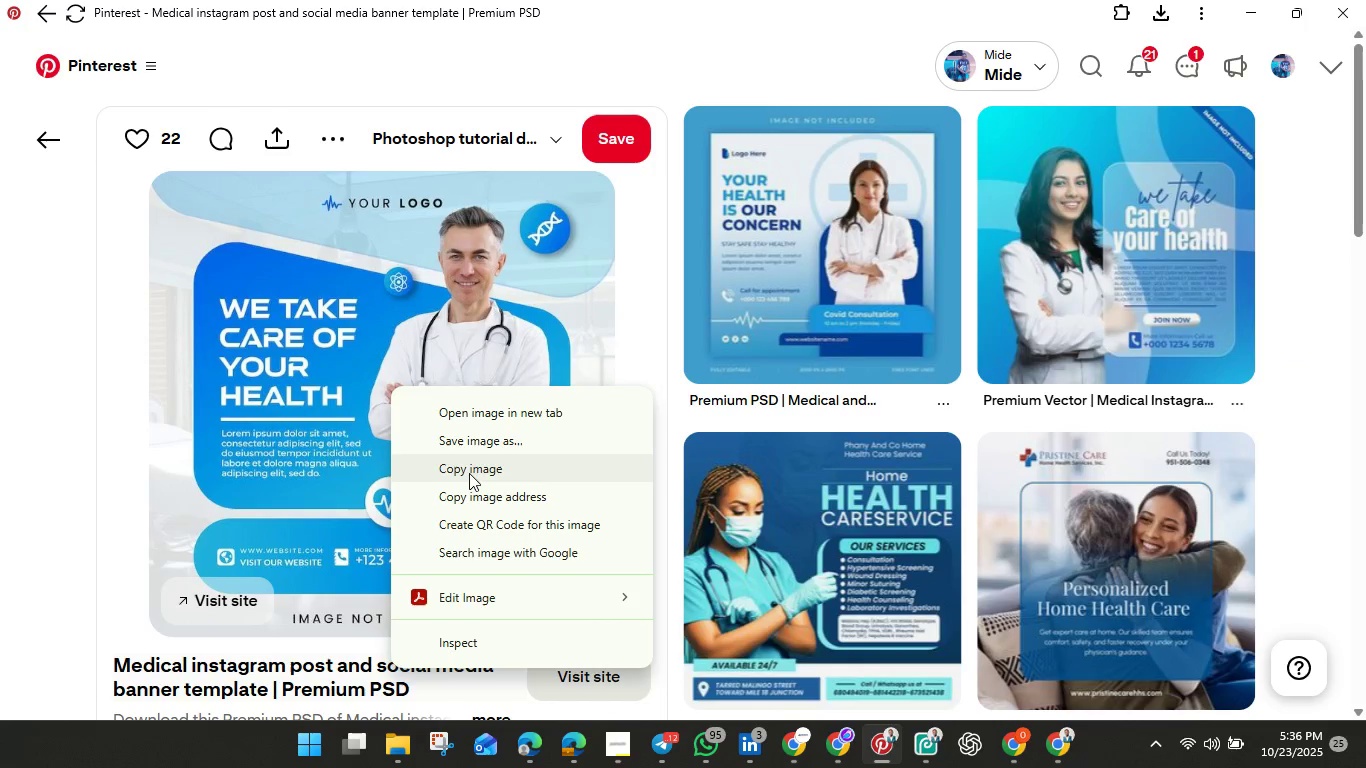 
left_click([469, 472])
 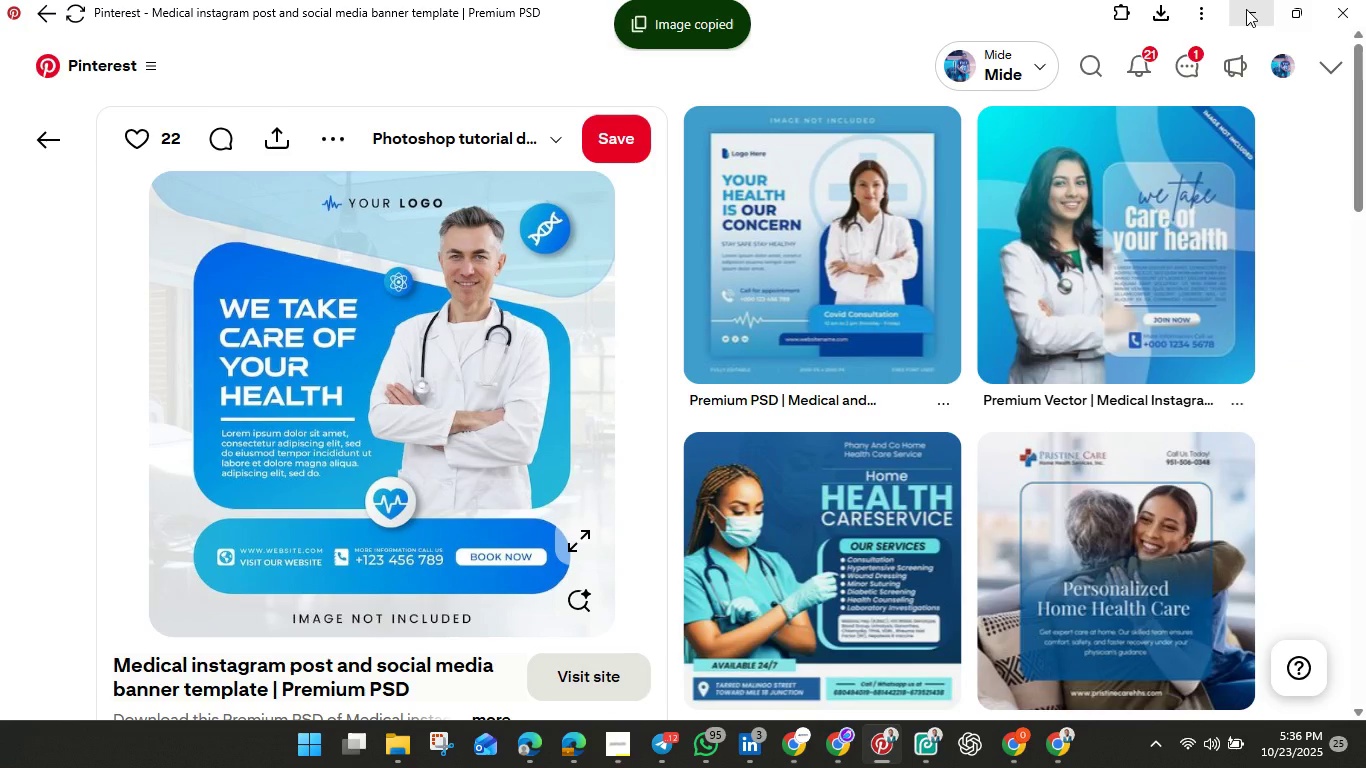 
left_click([1246, 9])
 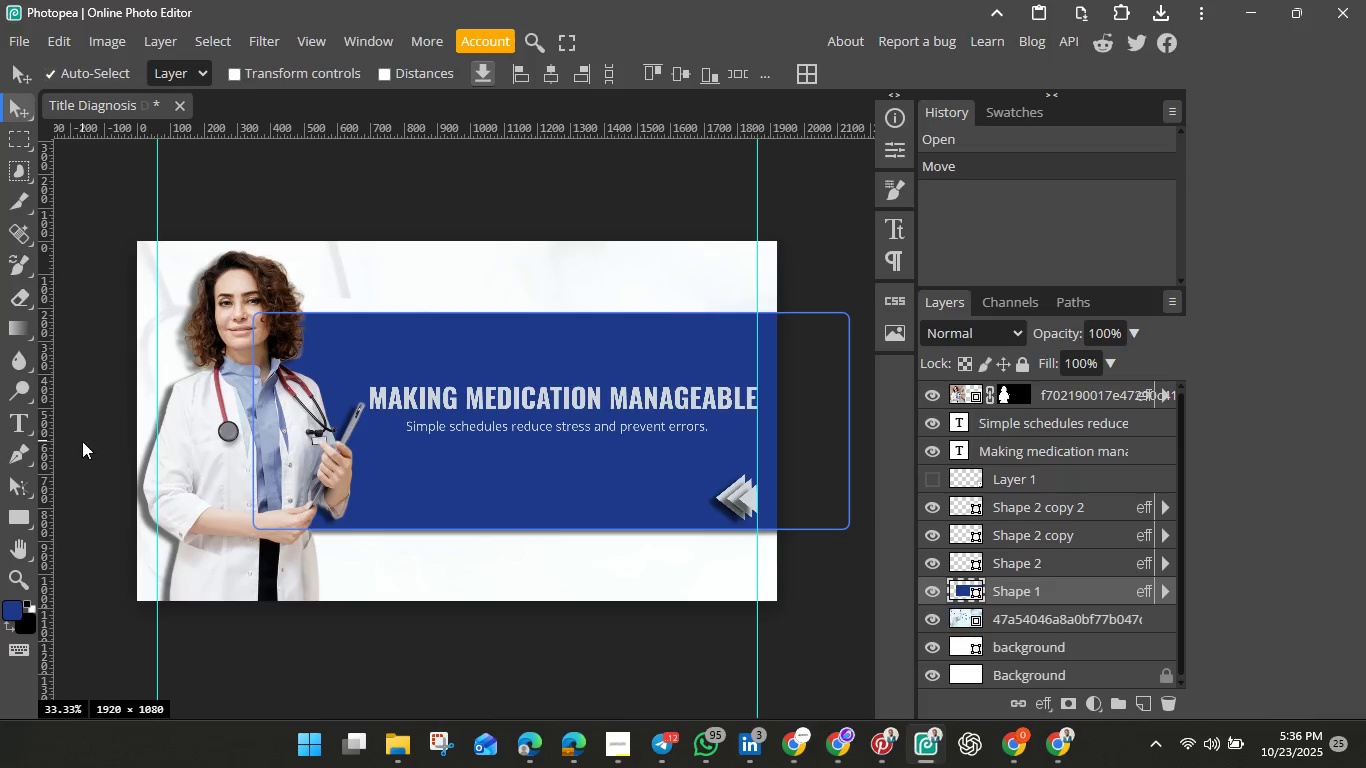 
left_click([220, 442])
 